 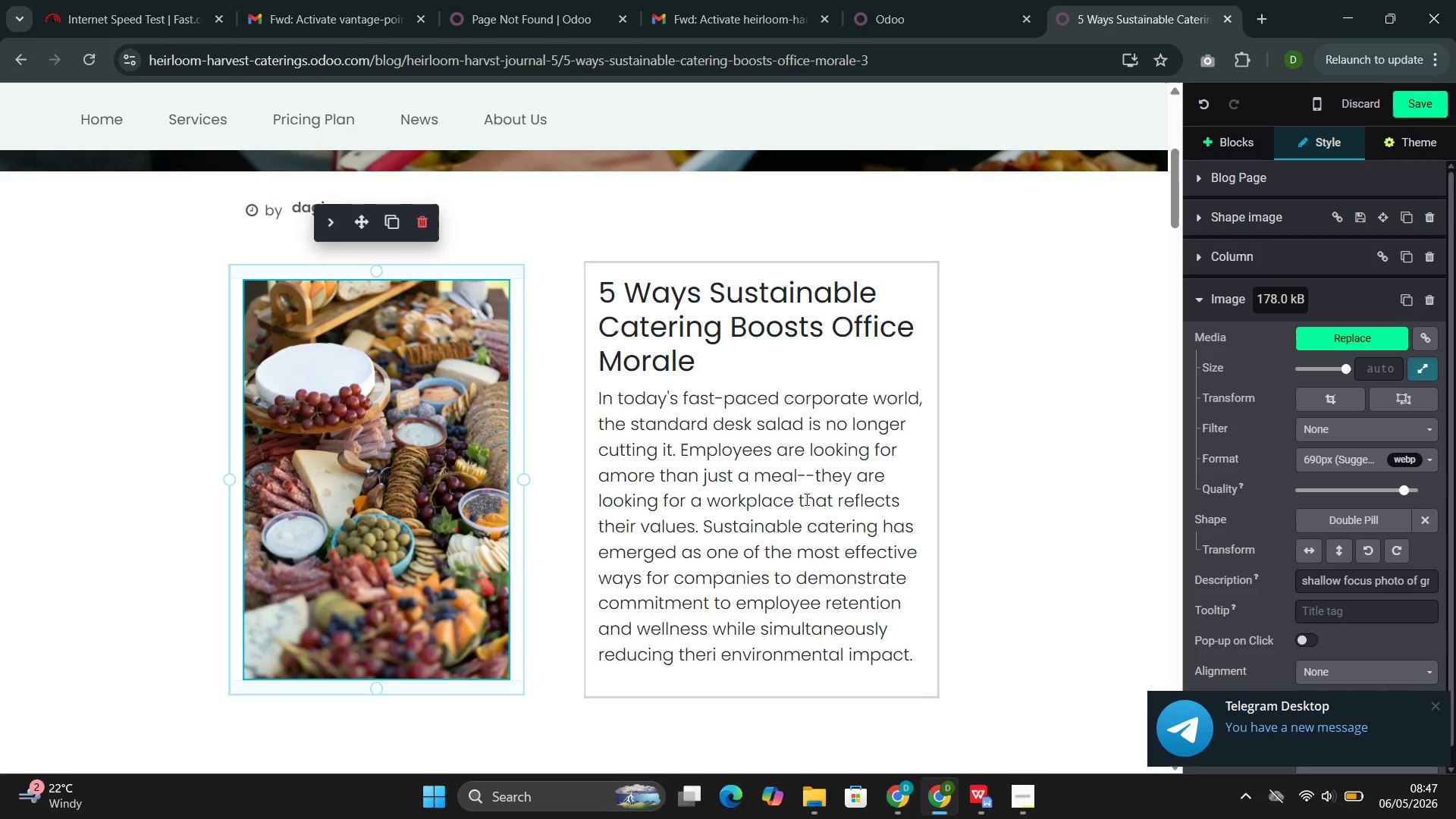 
double_click([777, 479])
 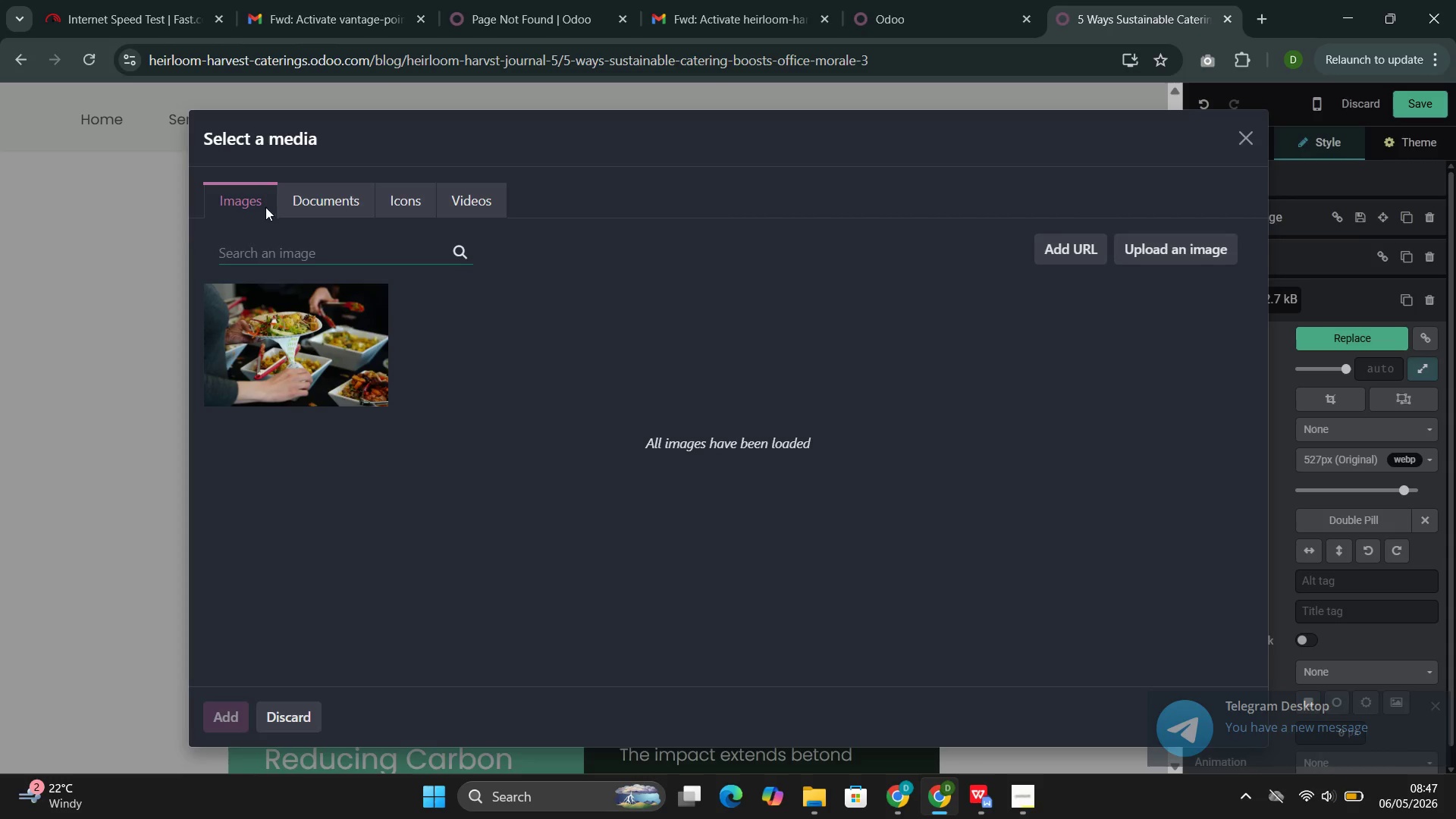 
left_click([260, 252])
 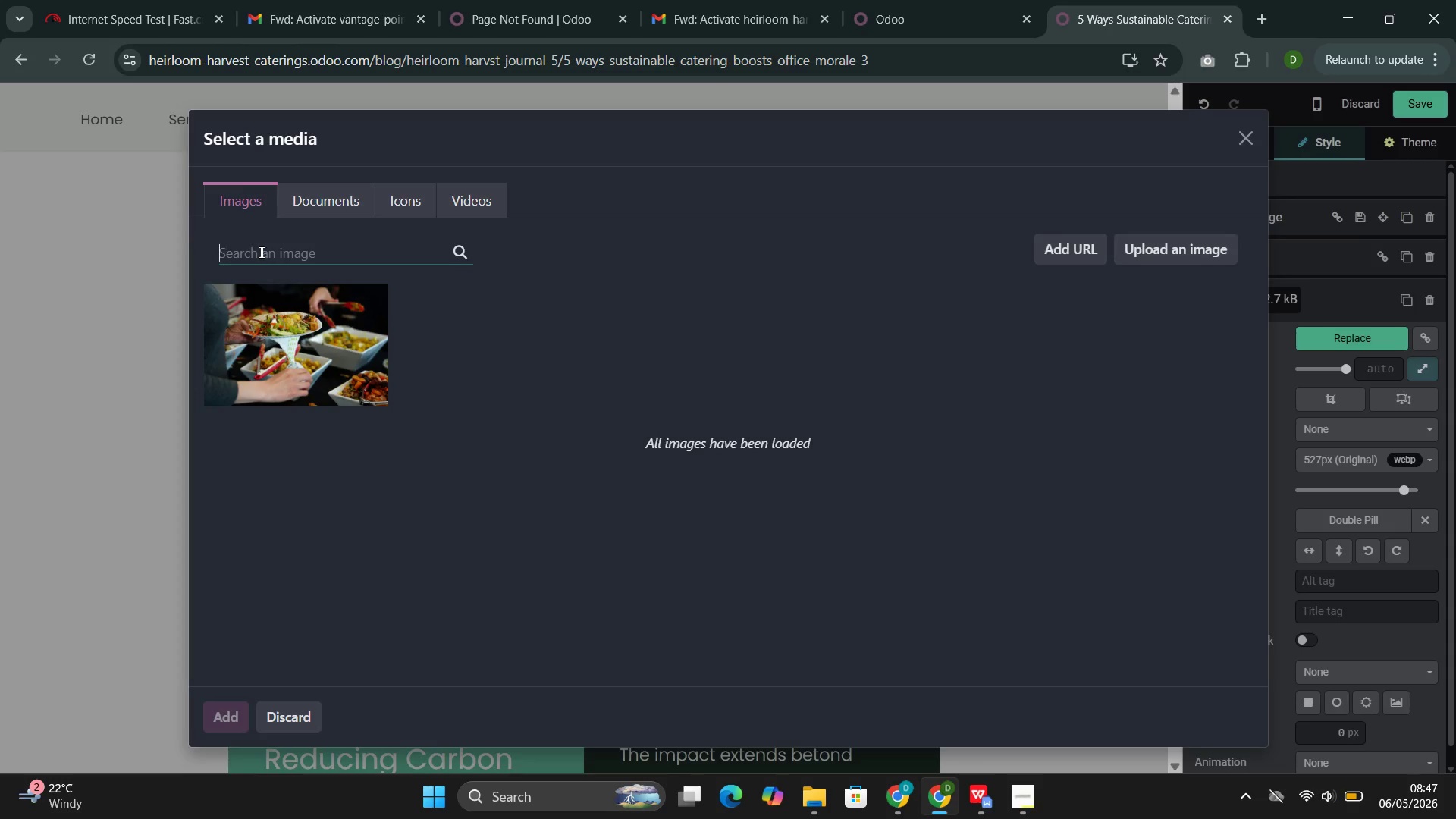 
key(Control+V)
 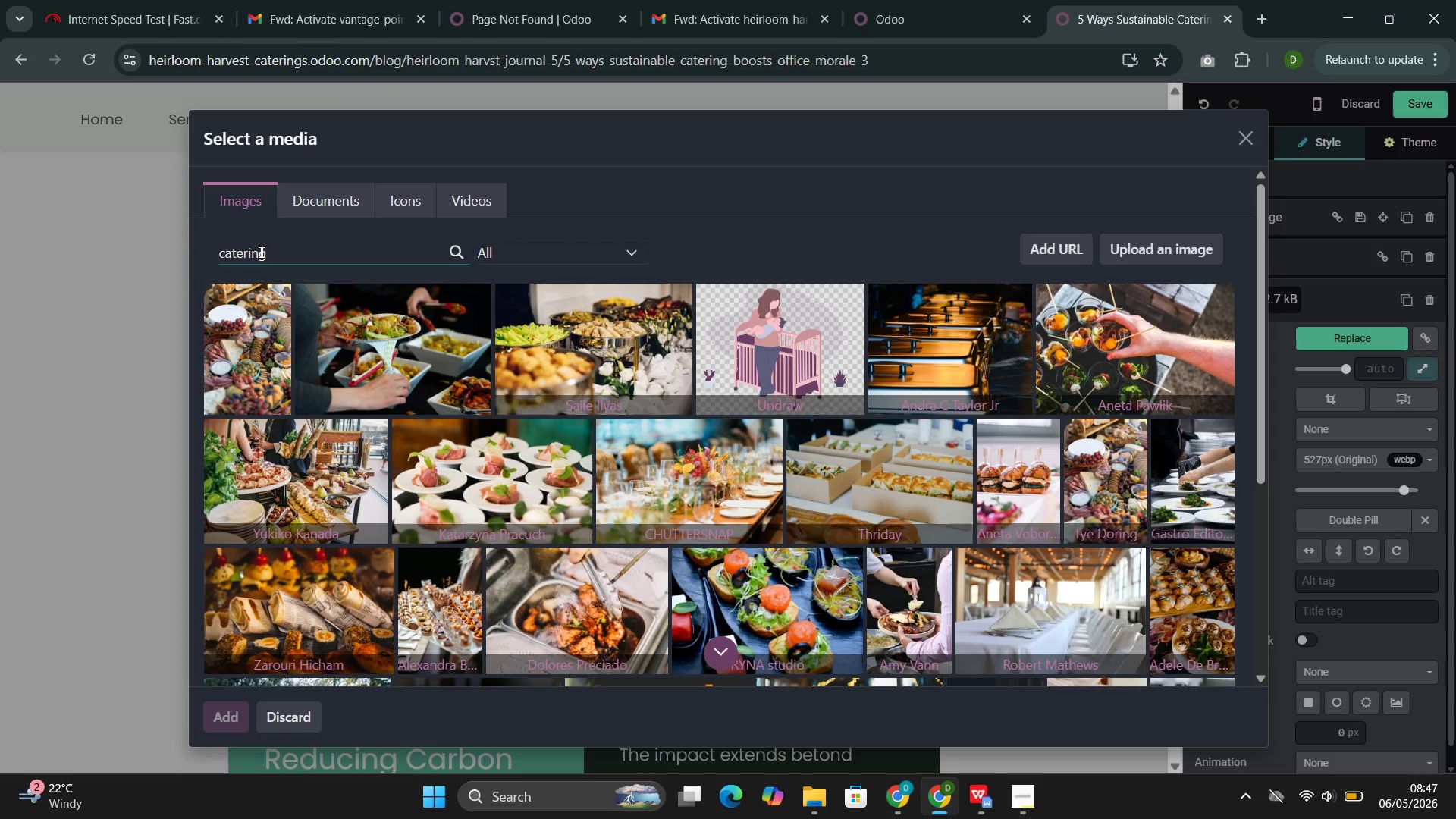 
wait(25.08)
 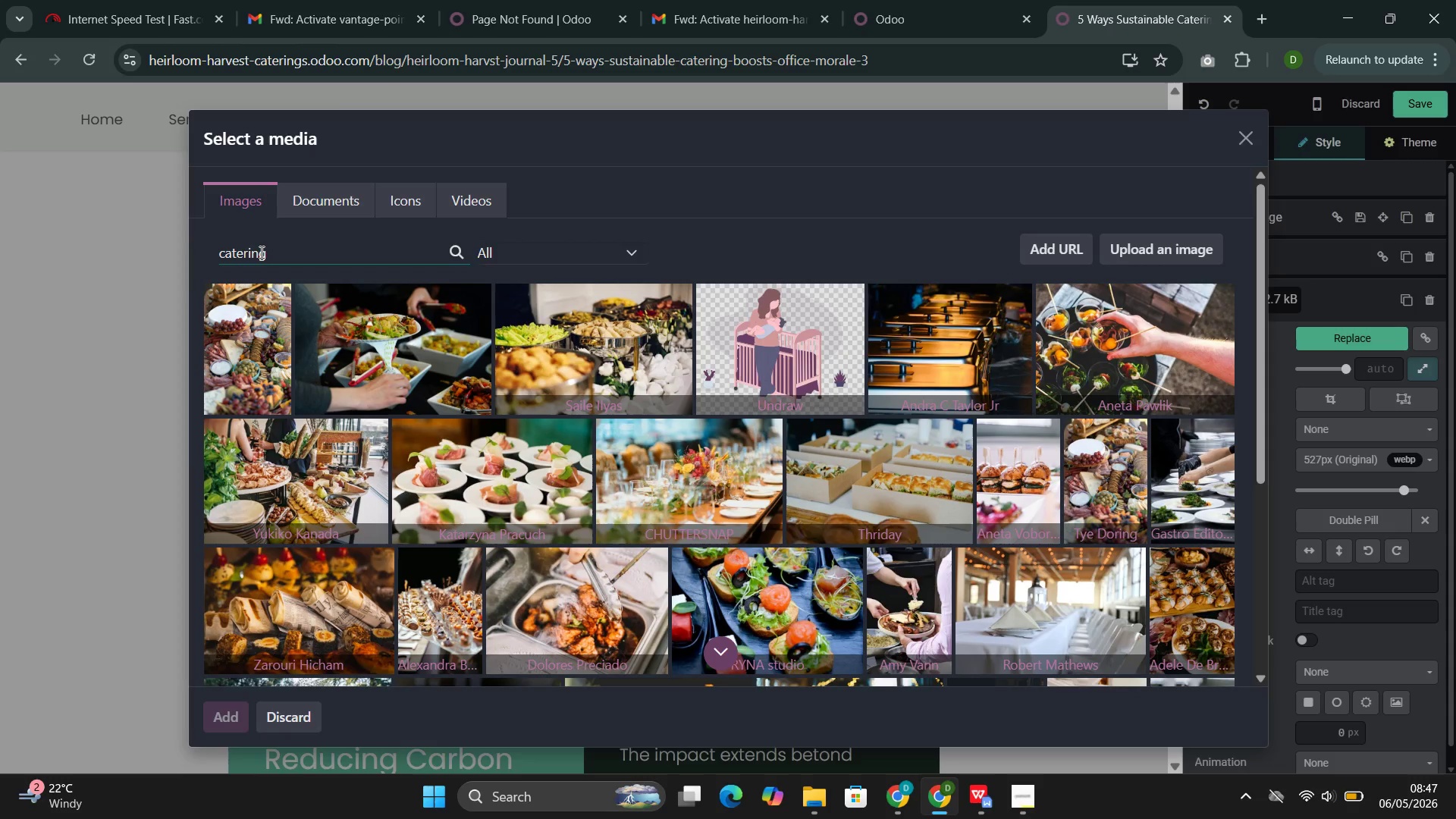 
left_click([1003, 410])
 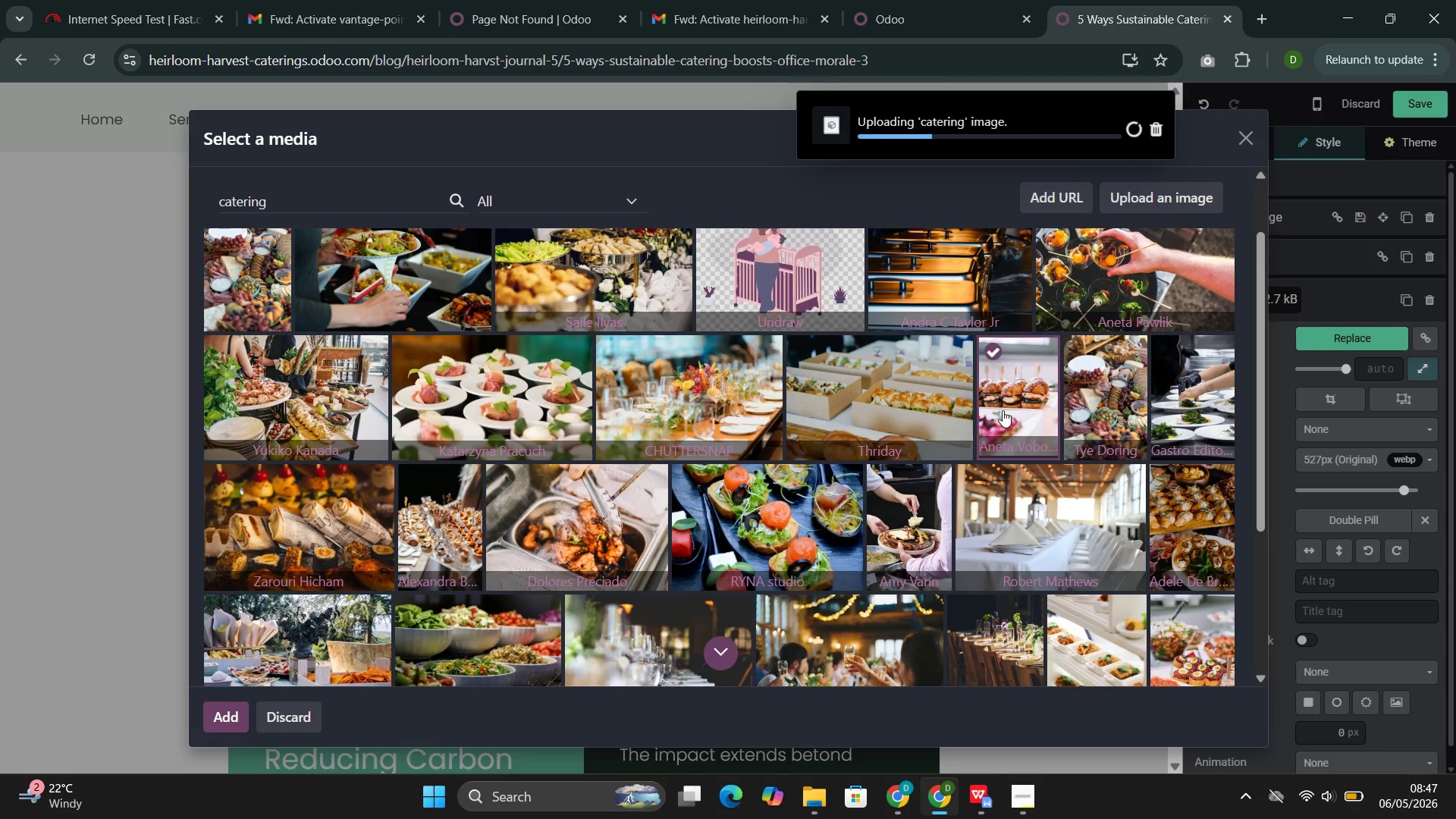 
mouse_move([751, 505])
 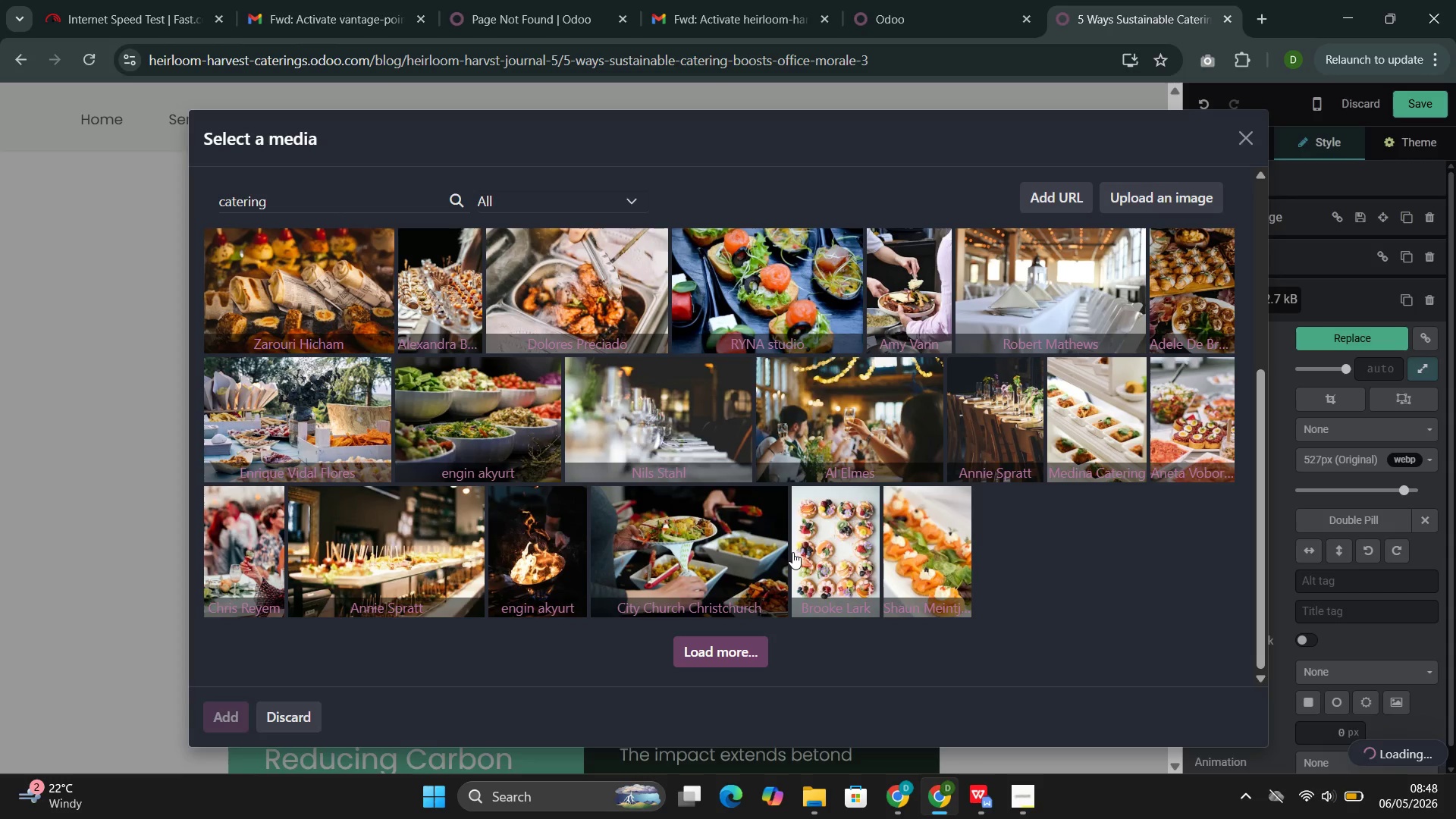 
wait(10.98)
 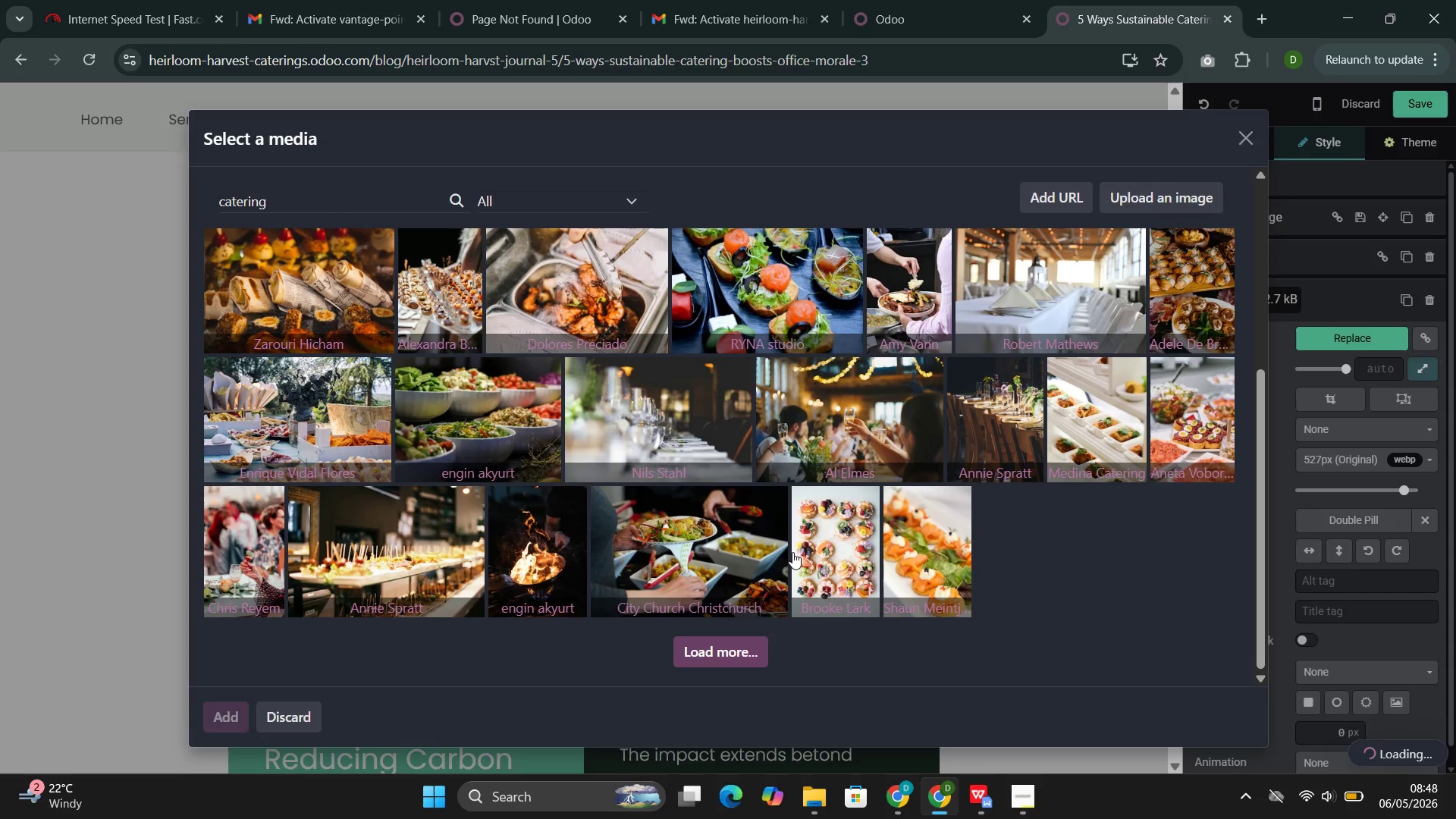 
left_click([981, 702])
 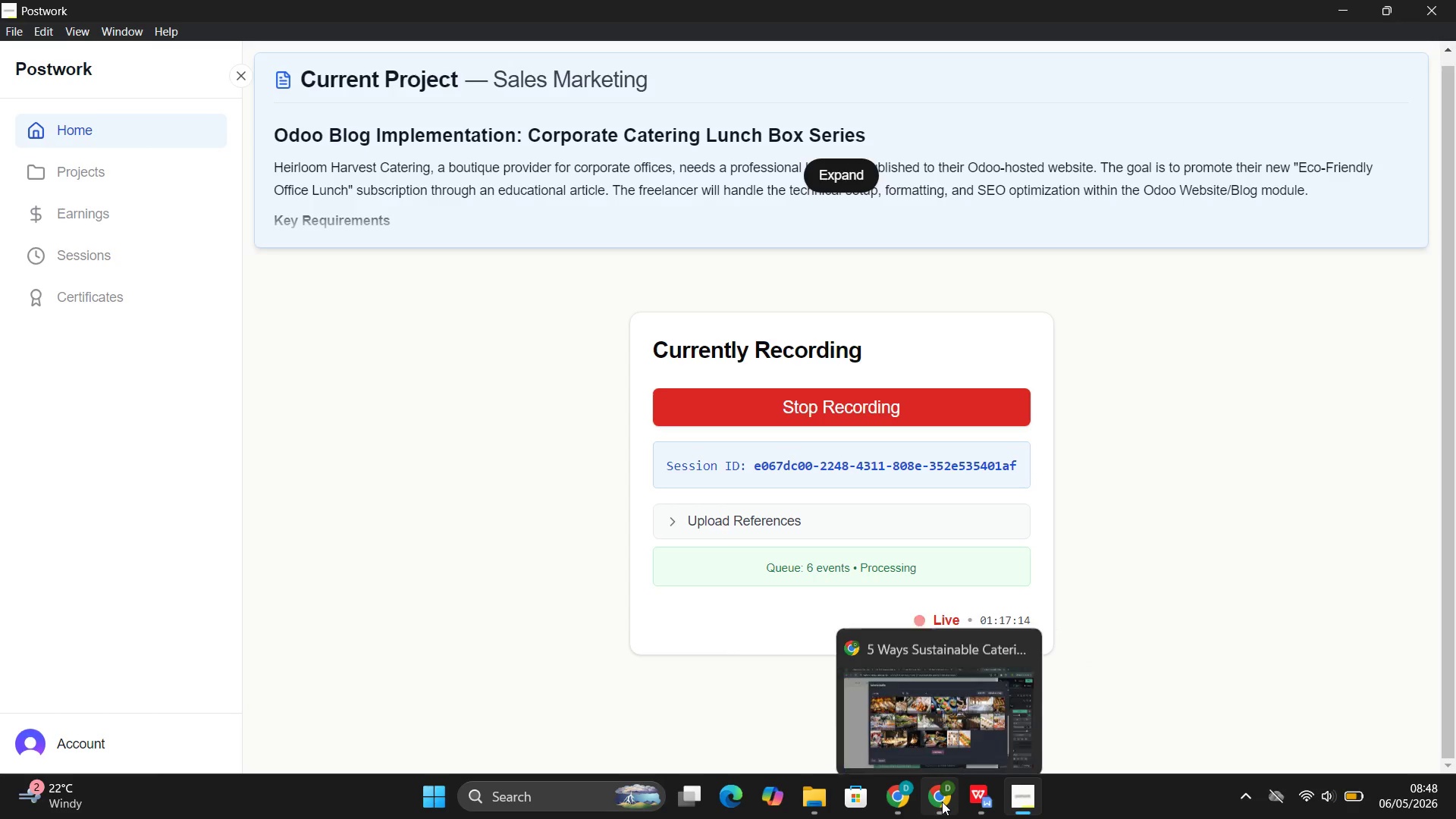 
left_click([943, 704])
 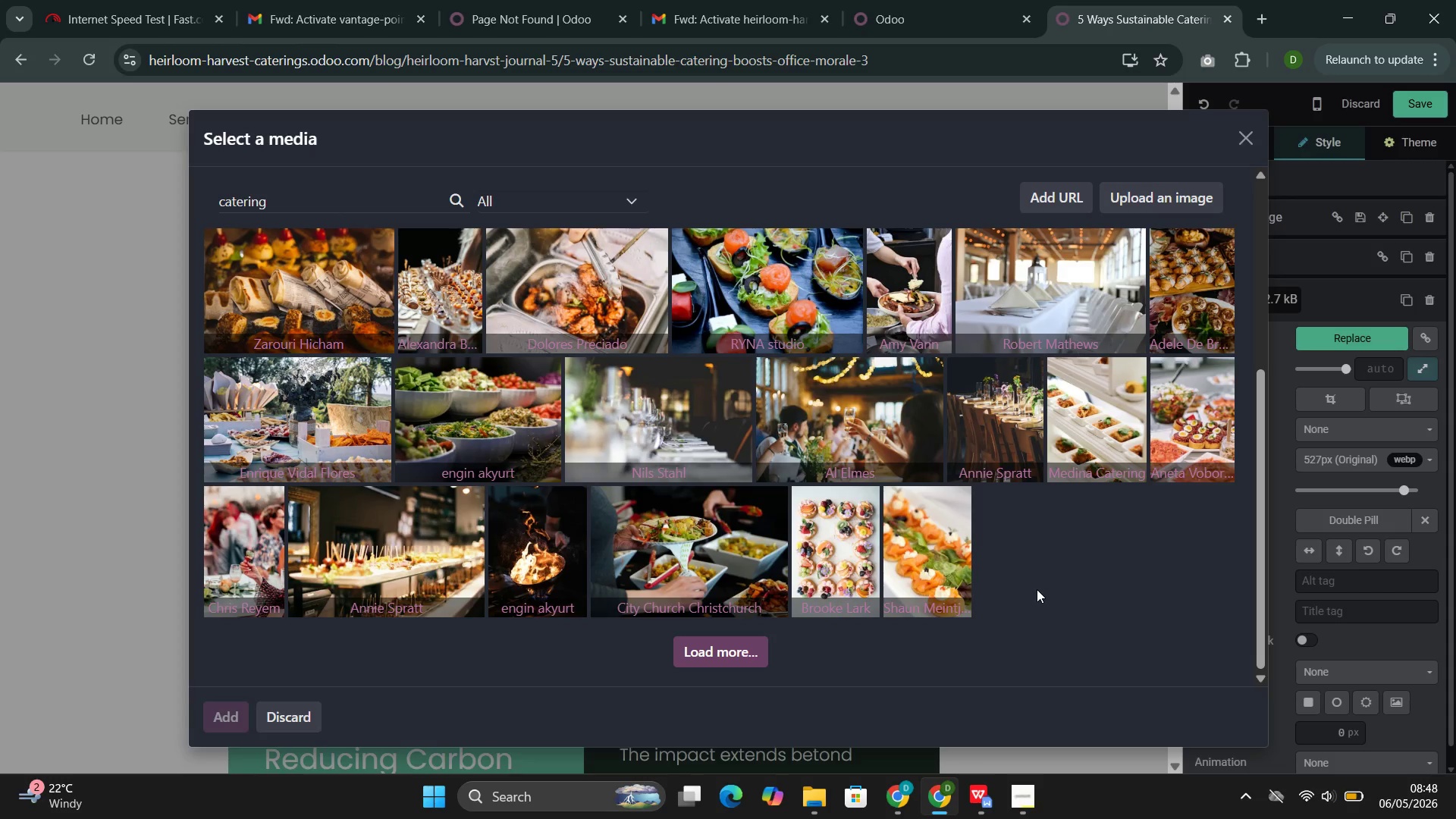 
wait(21.55)
 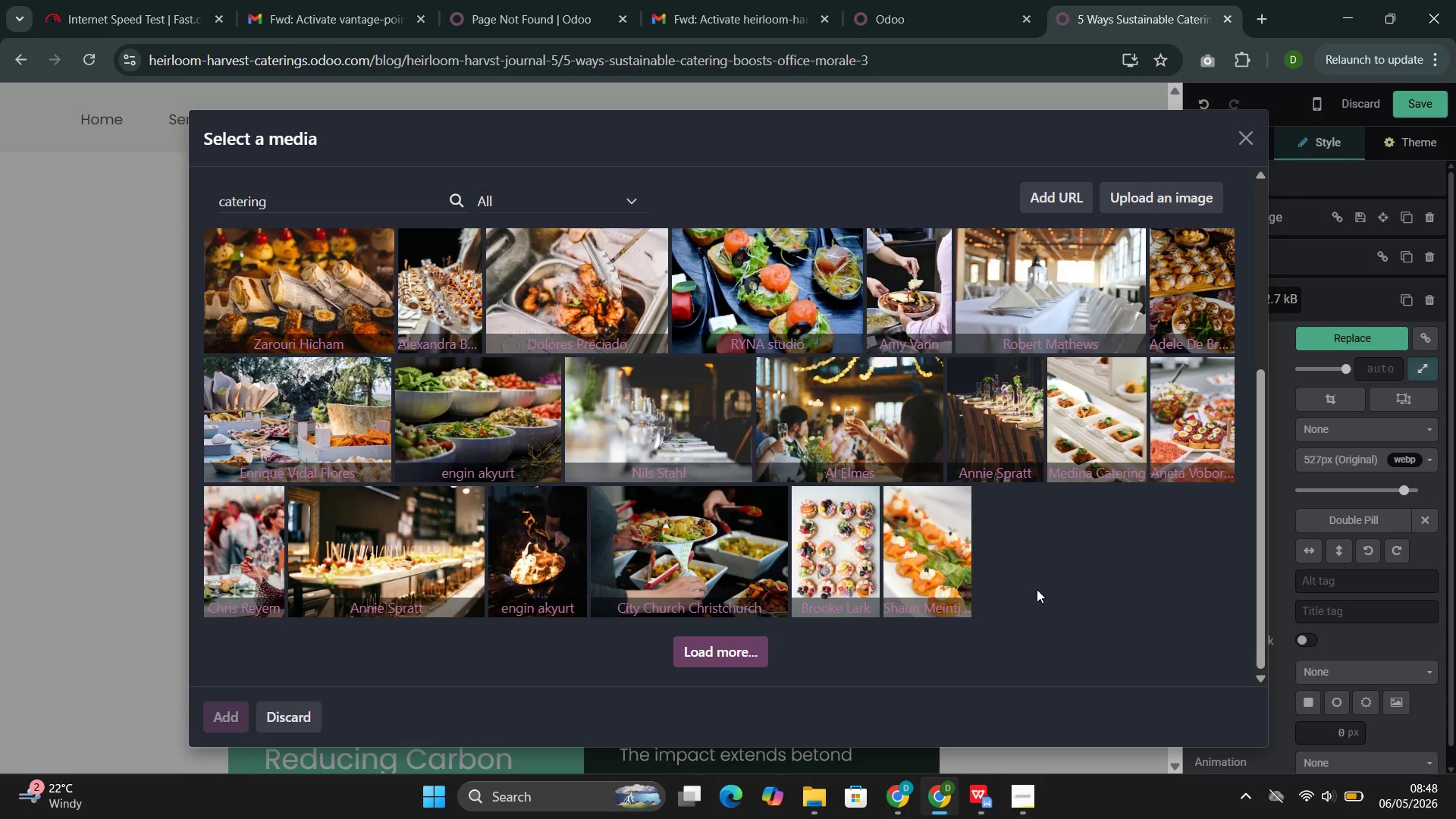 
left_click([1426, 522])
 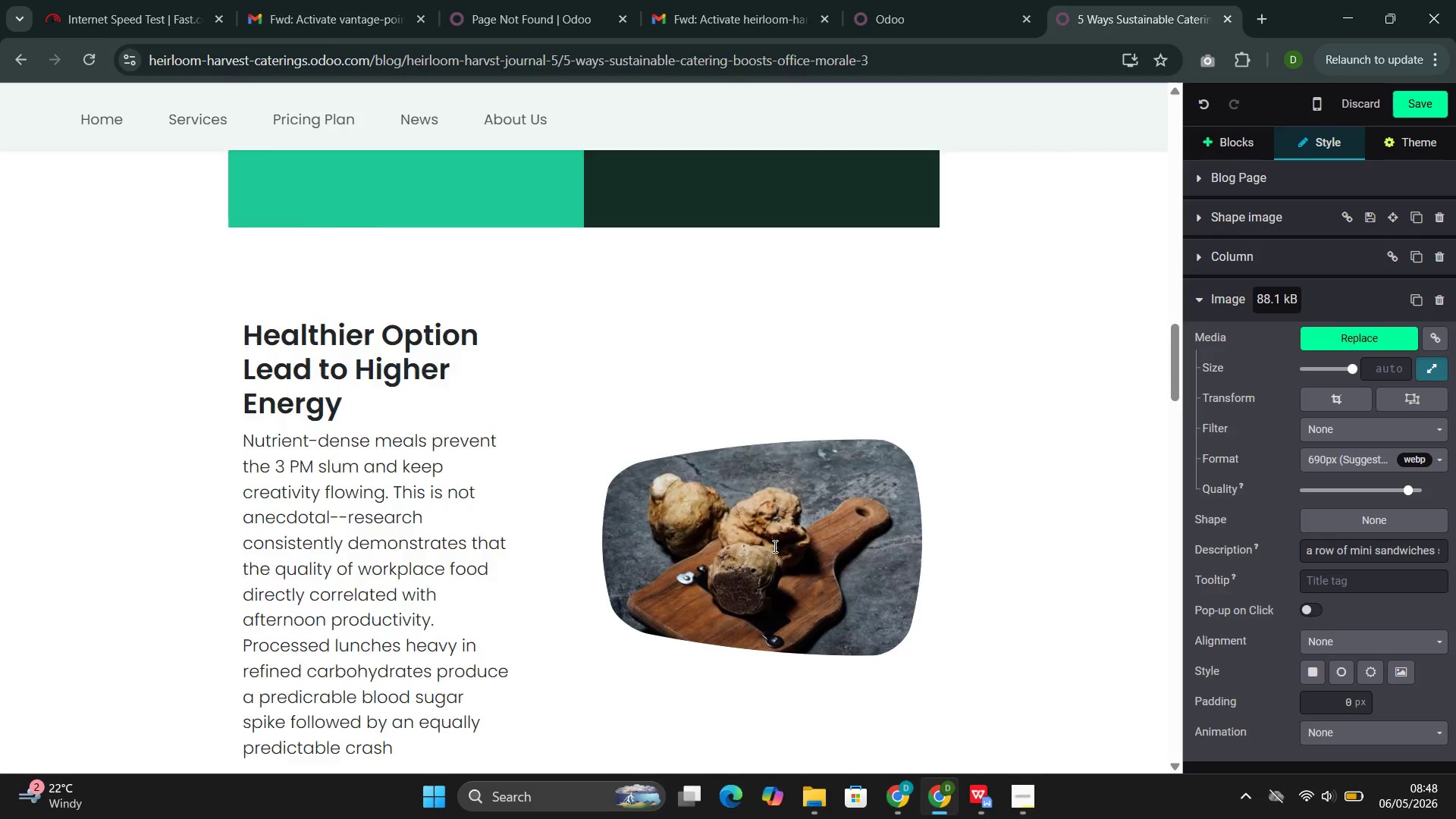 
double_click([771, 436])
 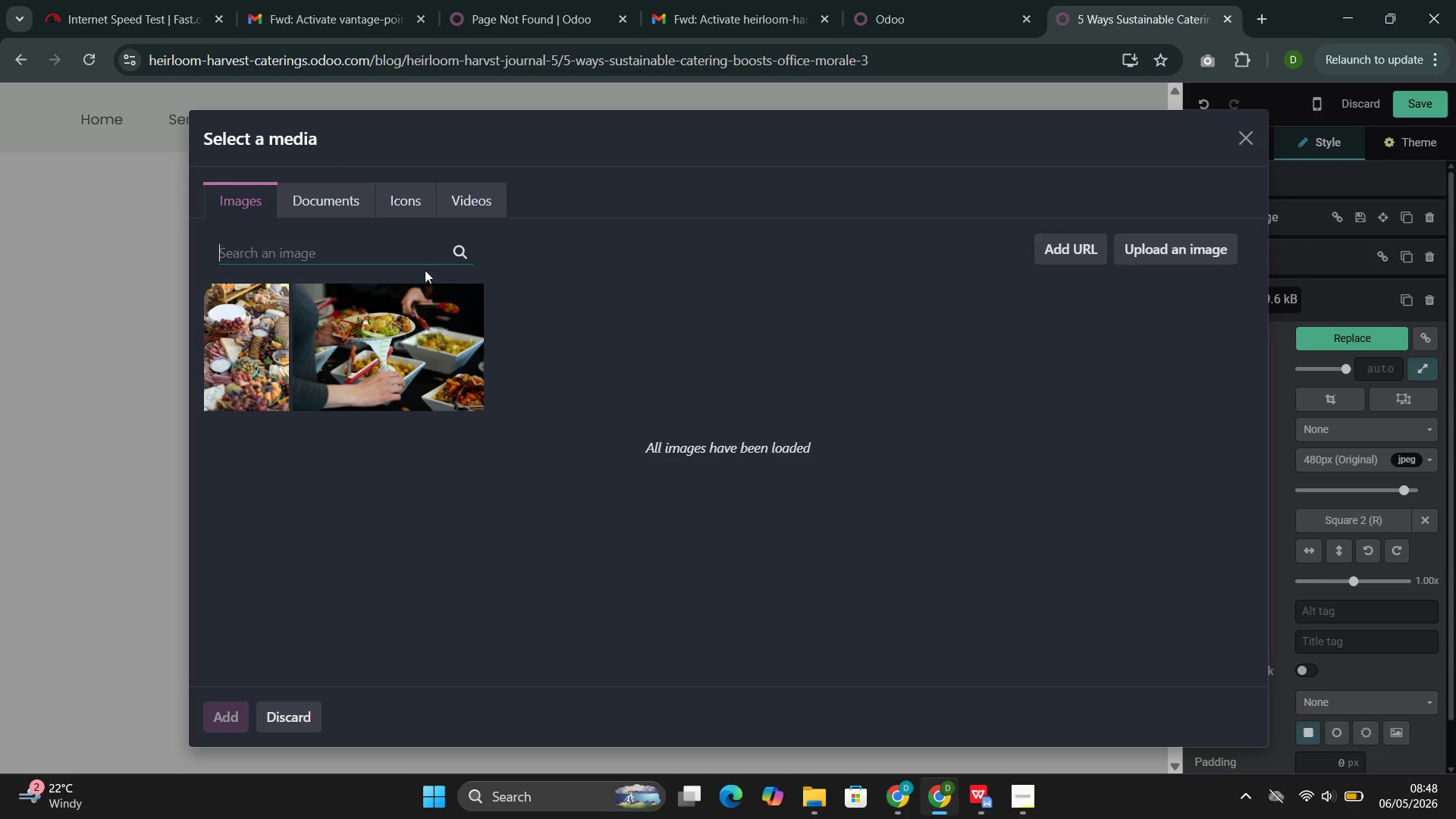 
left_click([353, 256])
 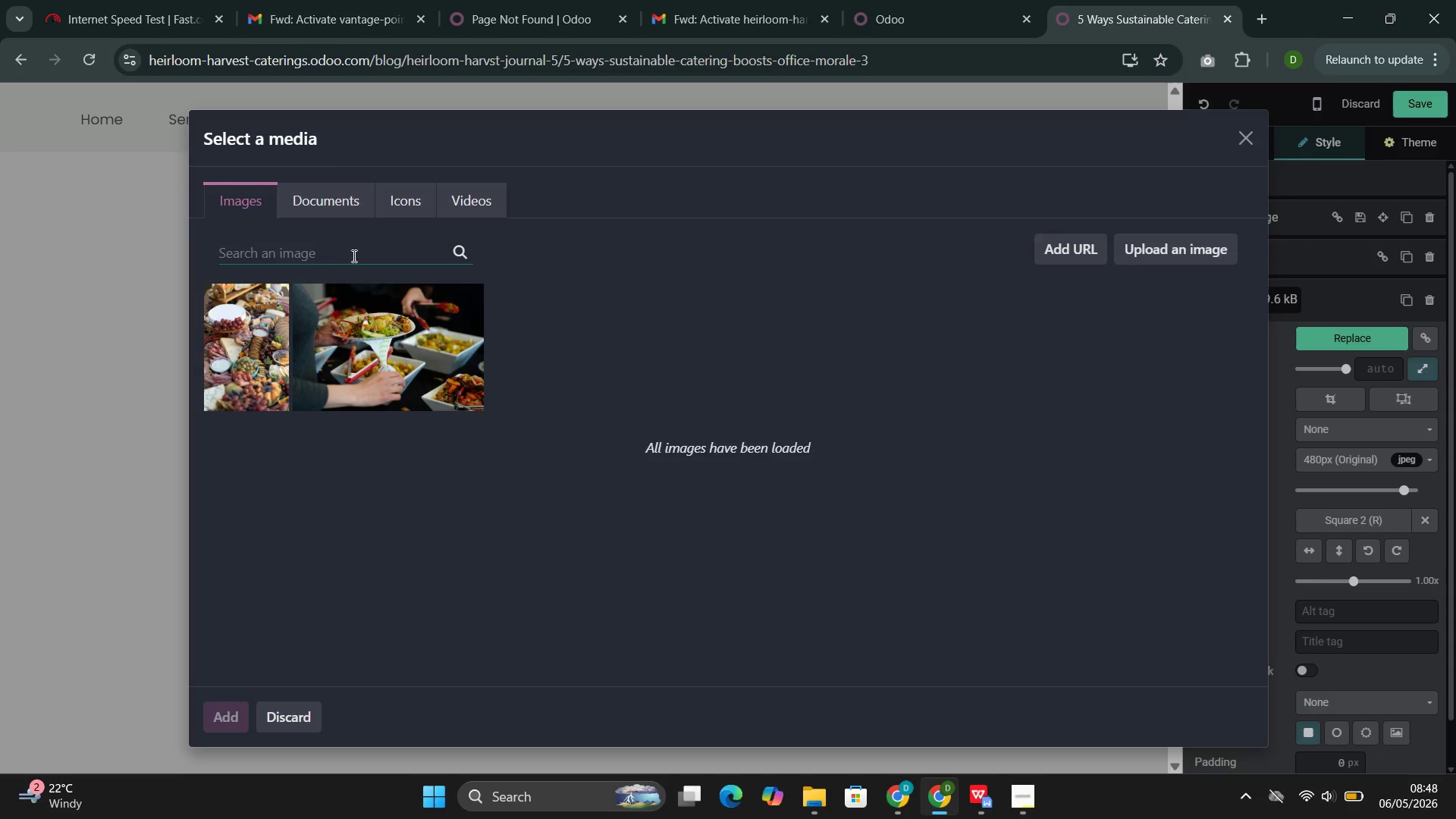 
key(Control+V)
 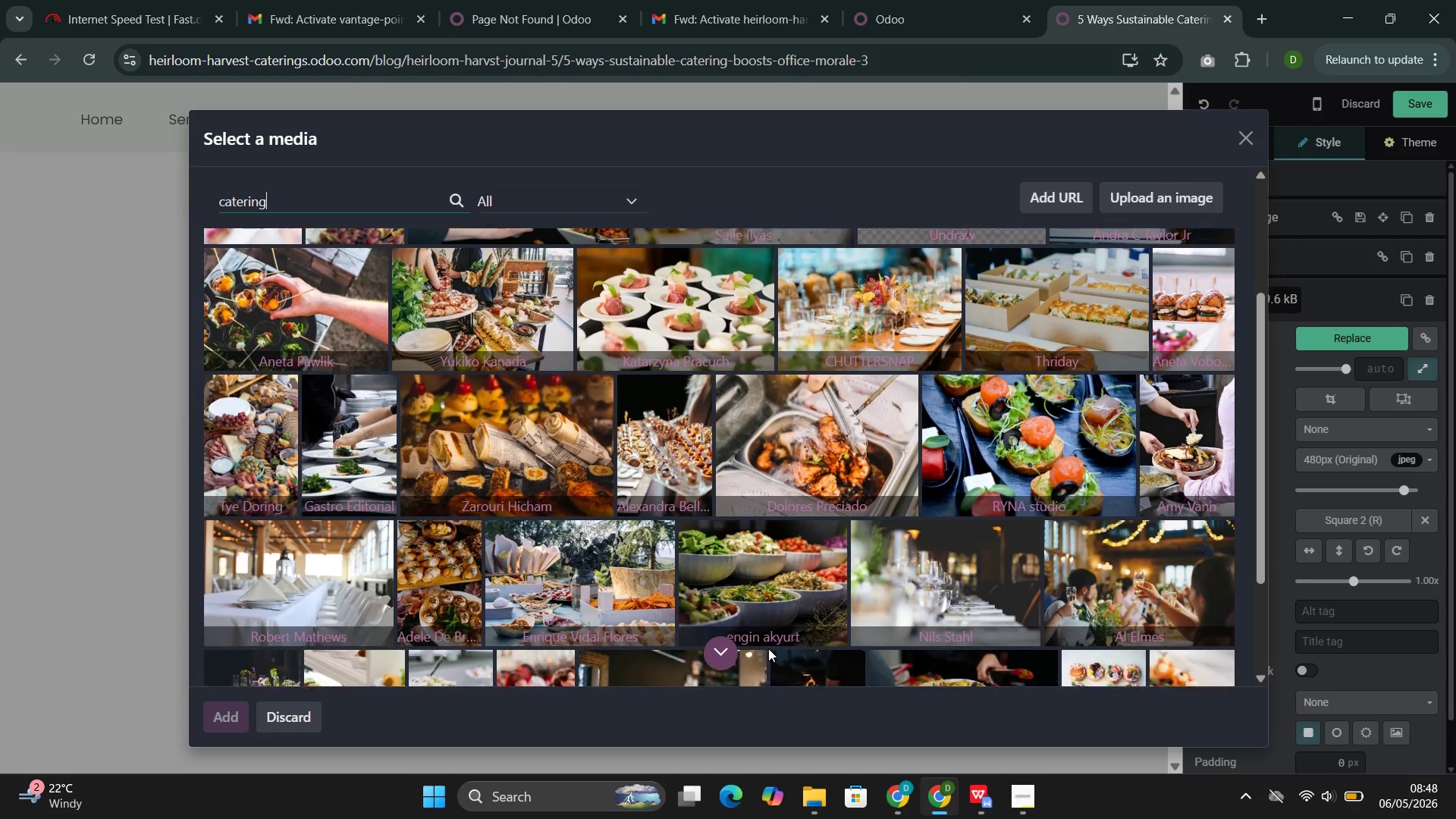 
wait(19.3)
 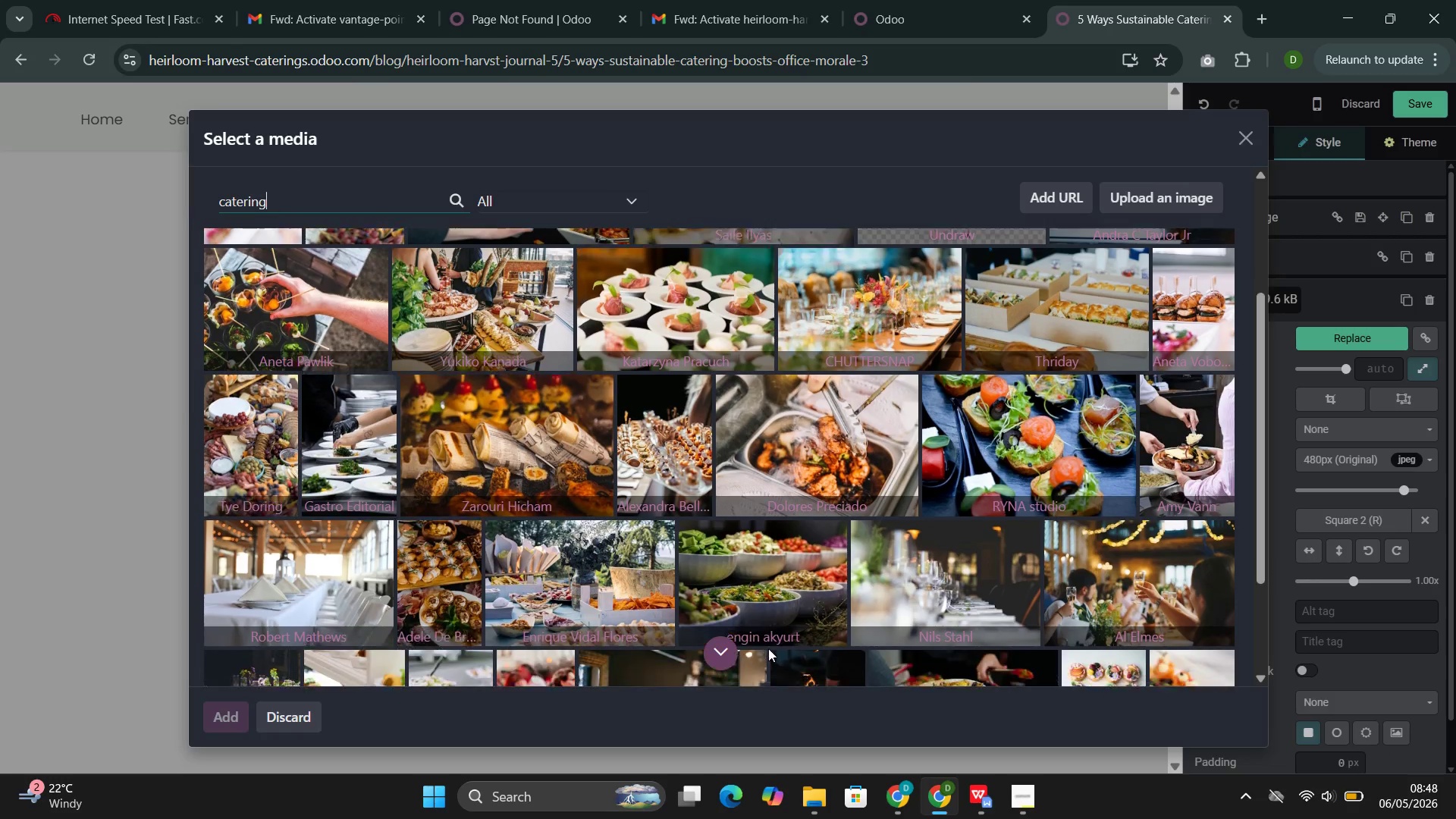 
left_click([445, 518])
 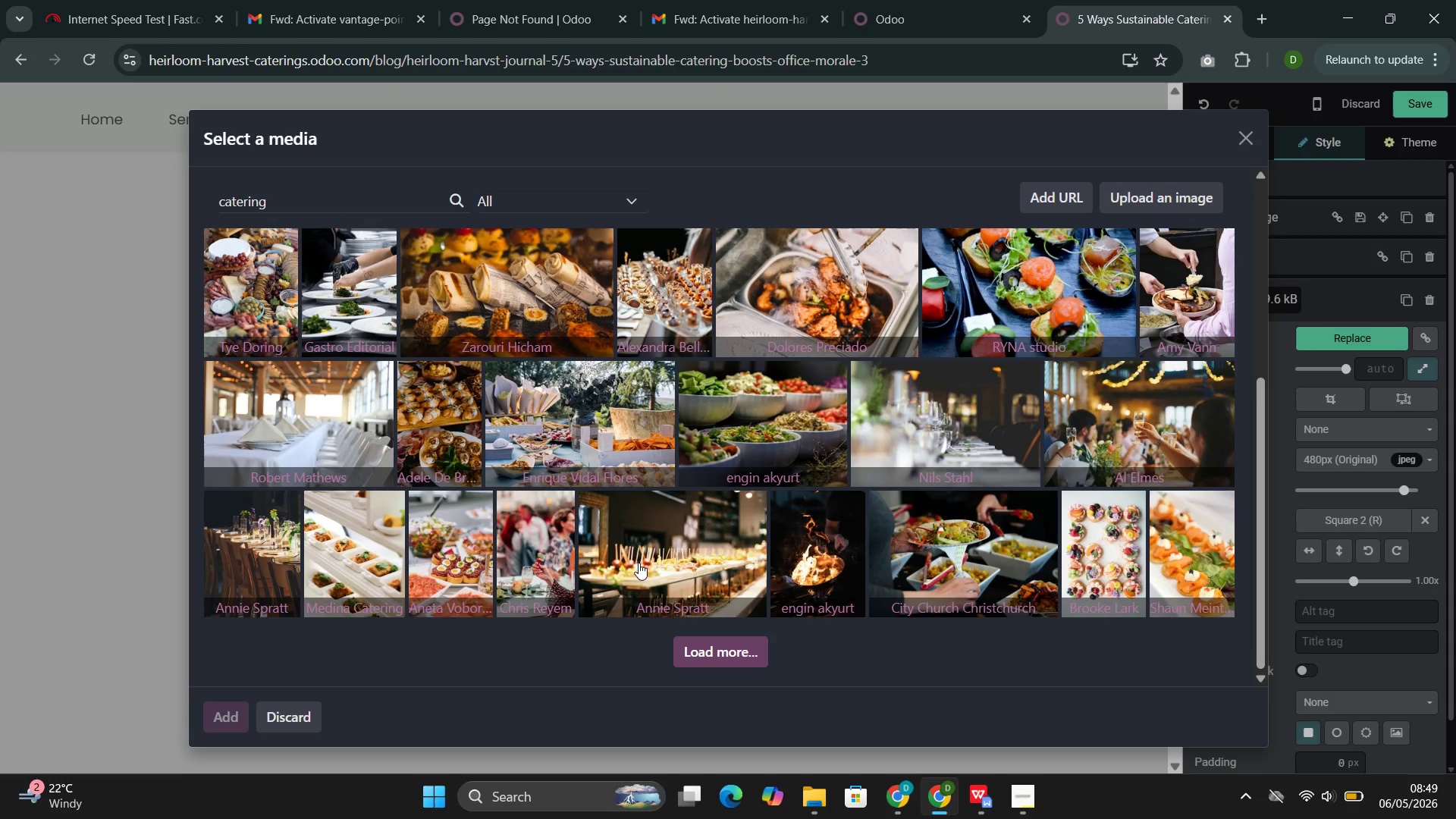 
wait(22.33)
 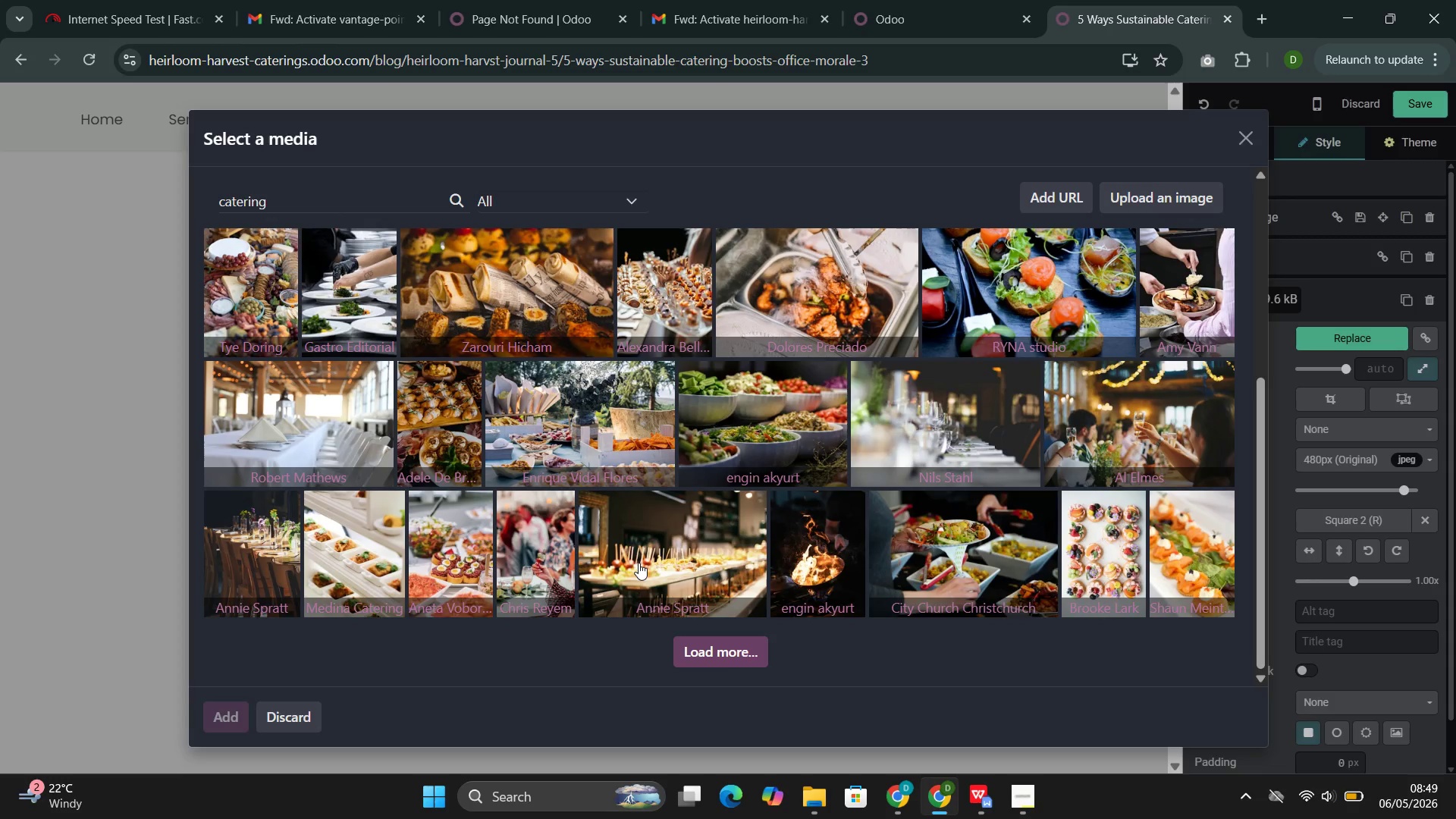 
left_click([1427, 523])
 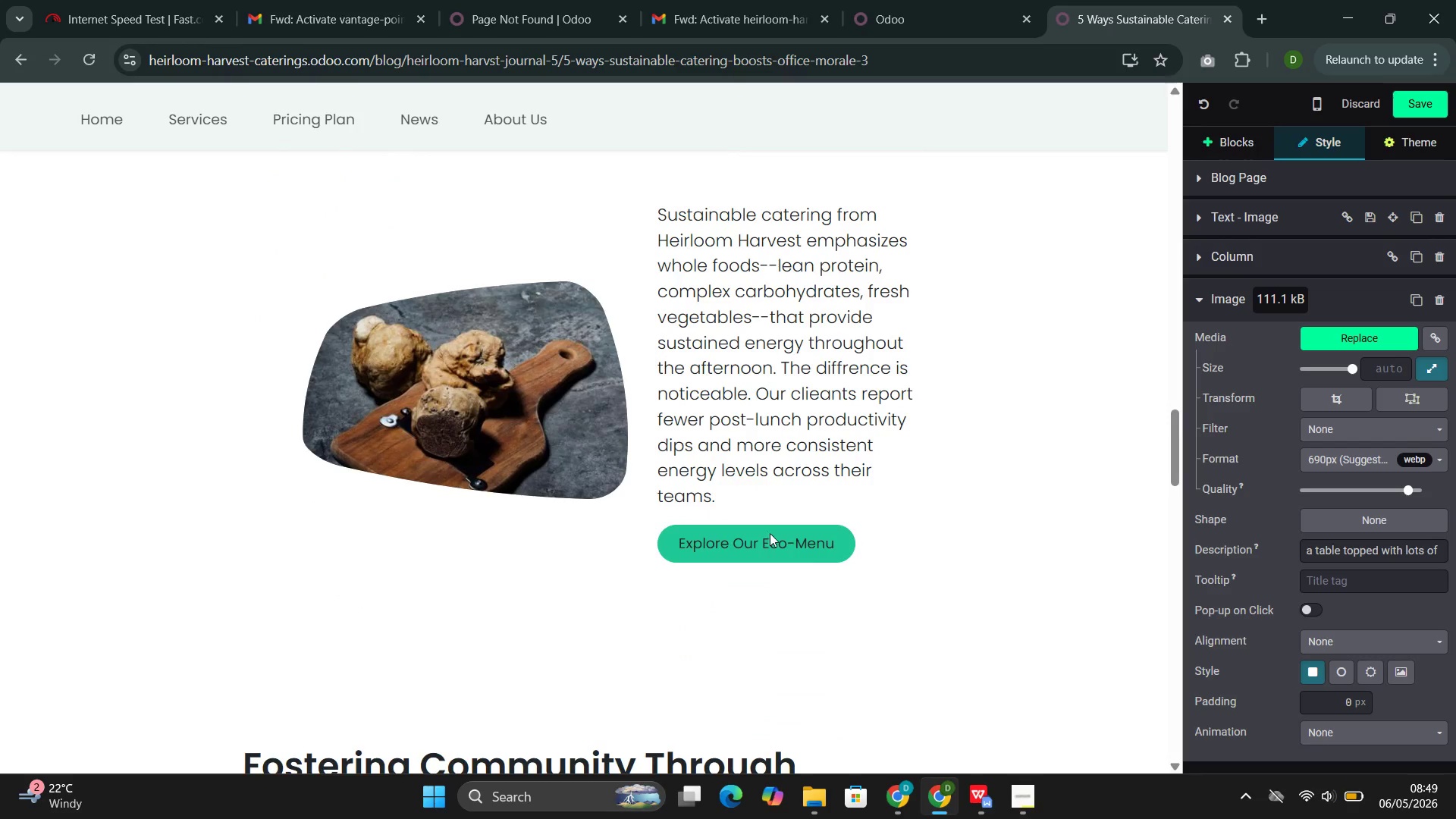 
double_click([524, 412])
 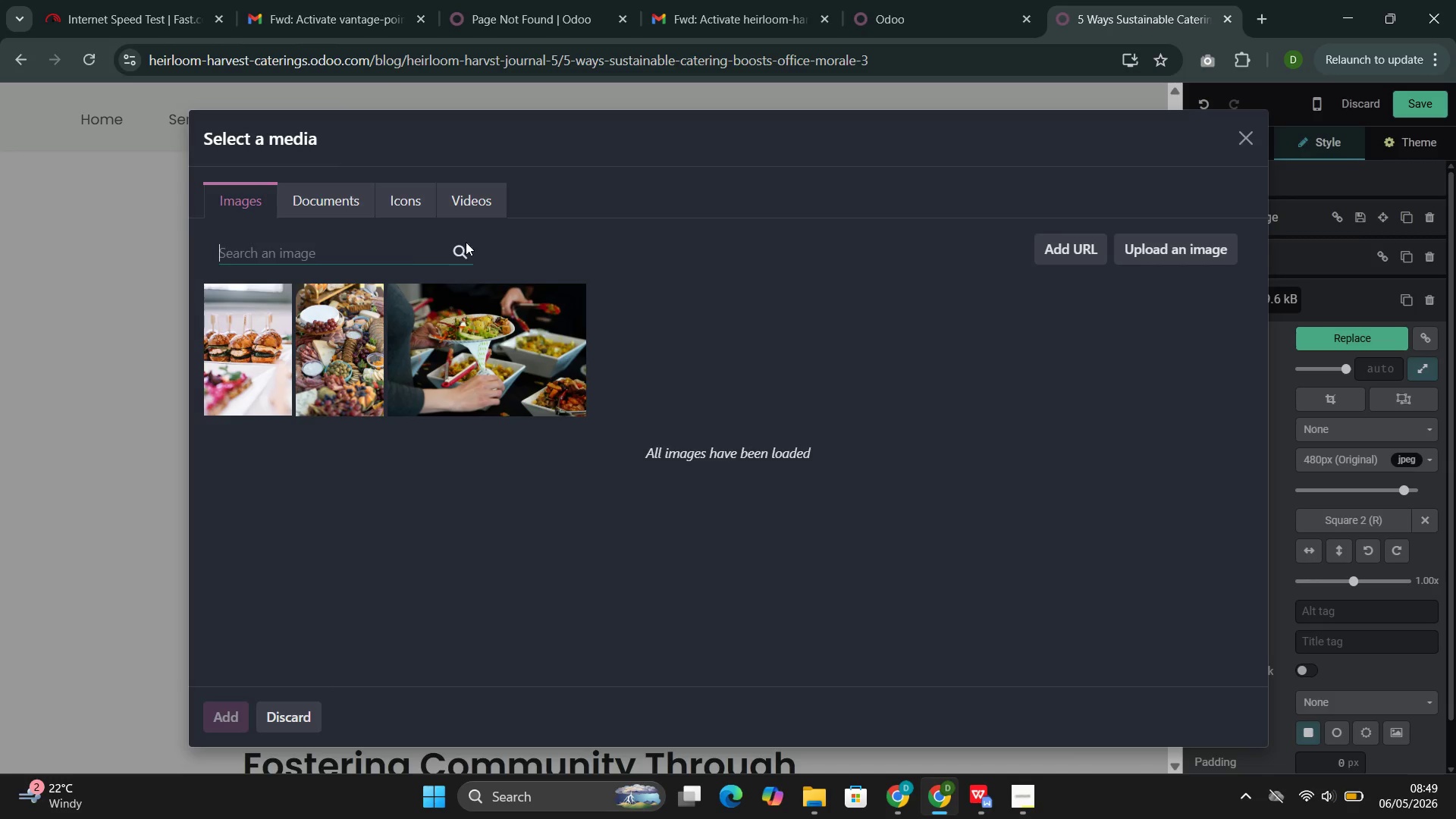 
left_click([381, 258])
 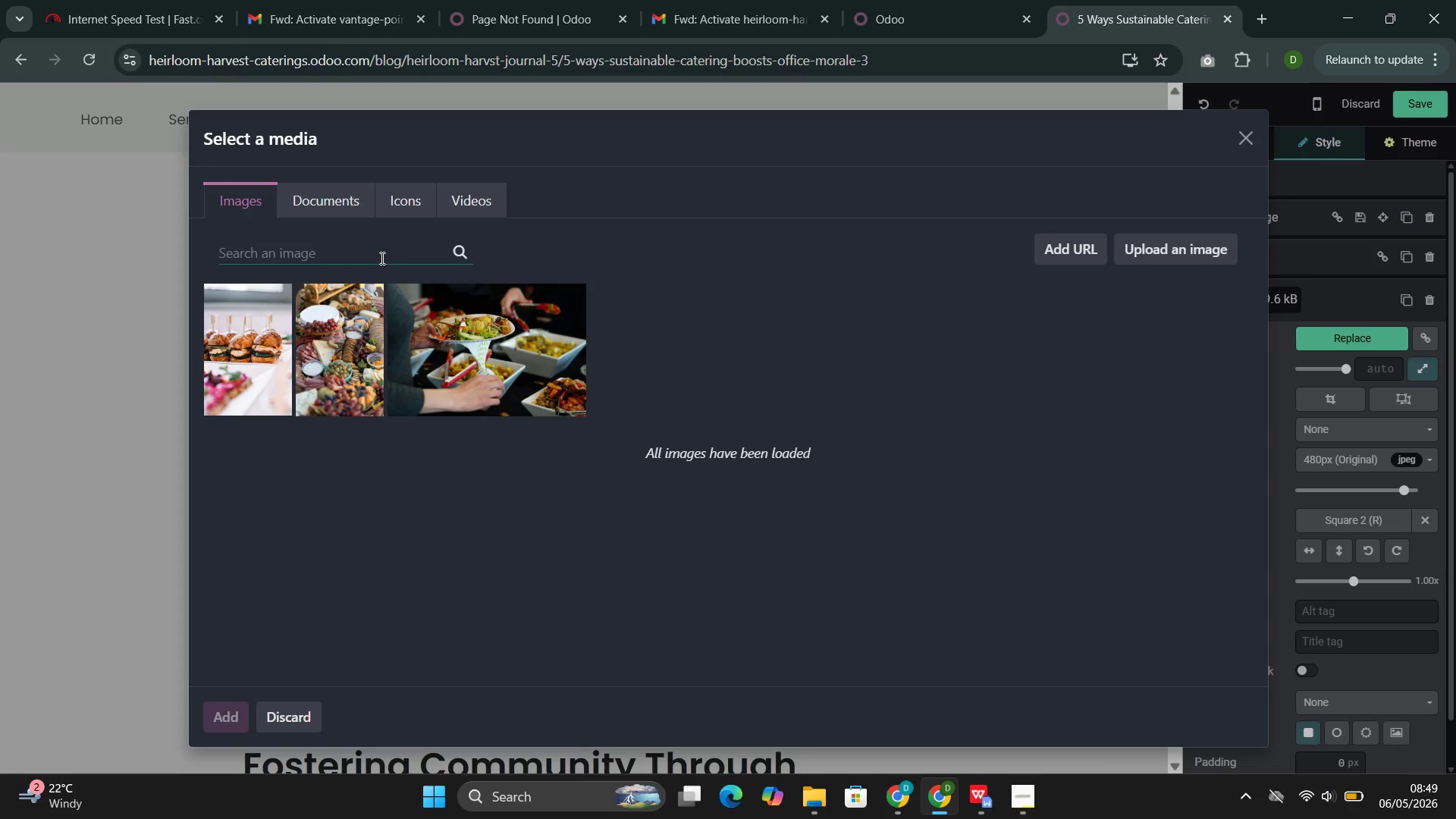 
key(Control+V)
 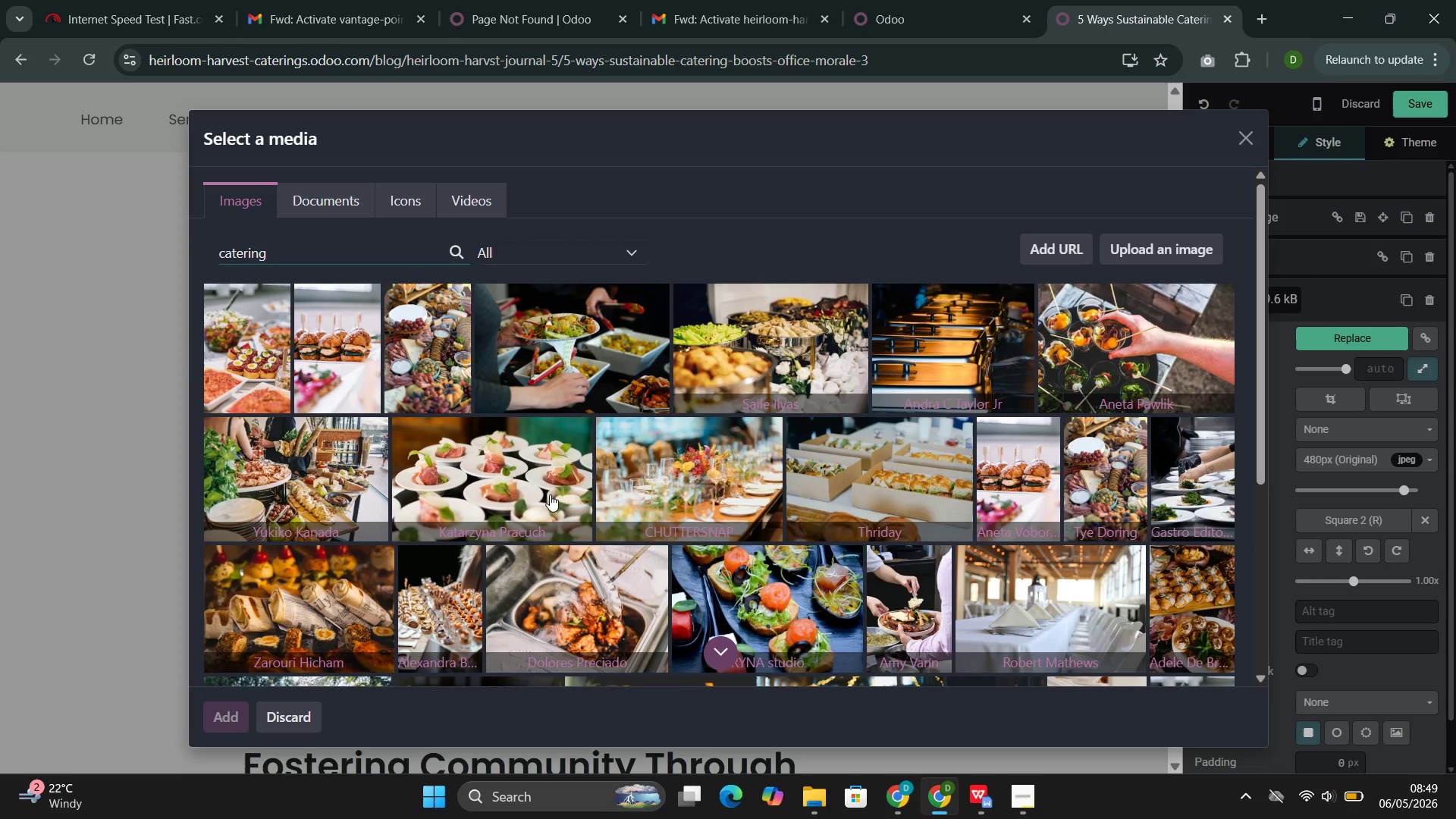 
wait(17.17)
 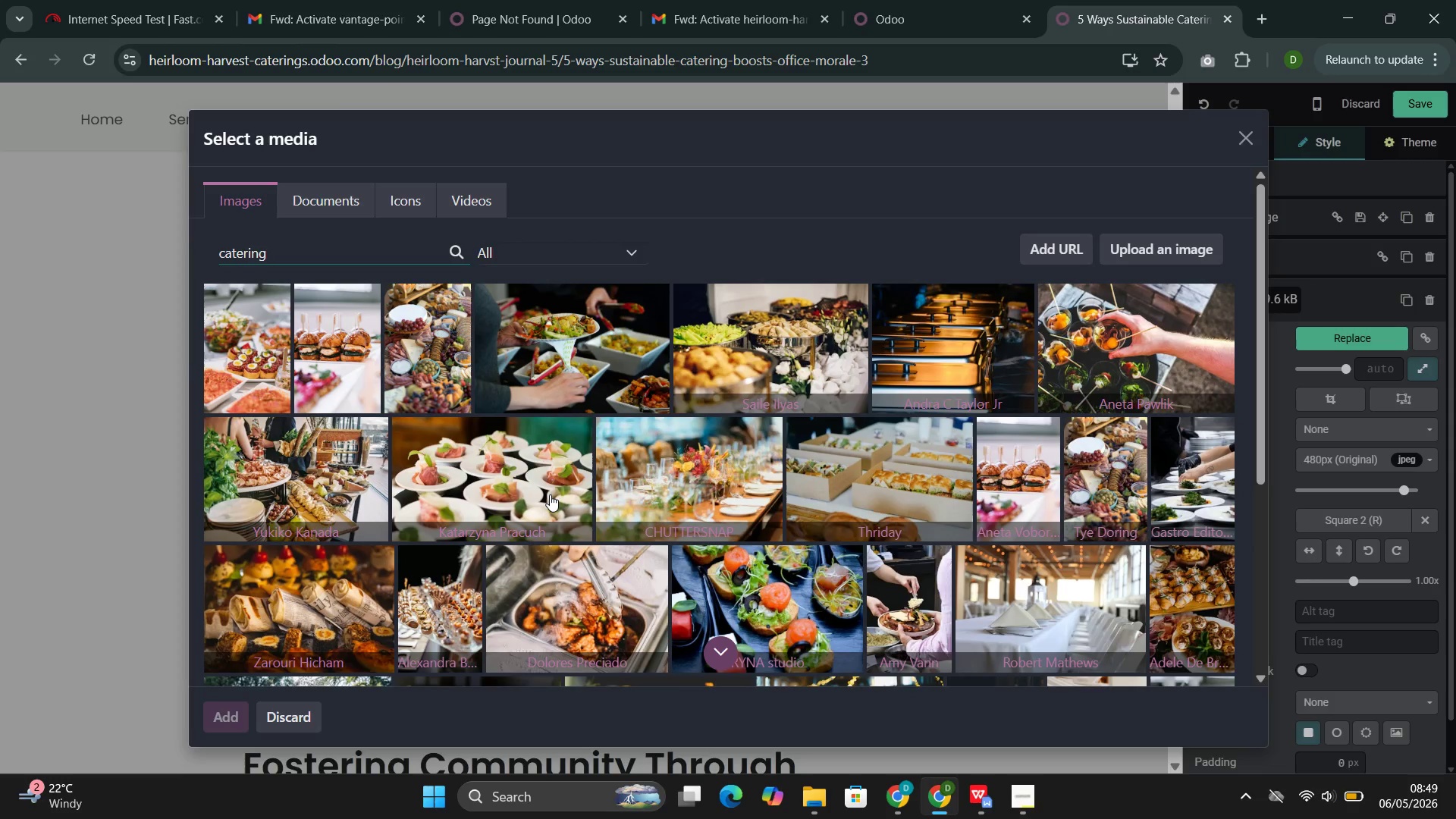 
left_click([808, 554])
 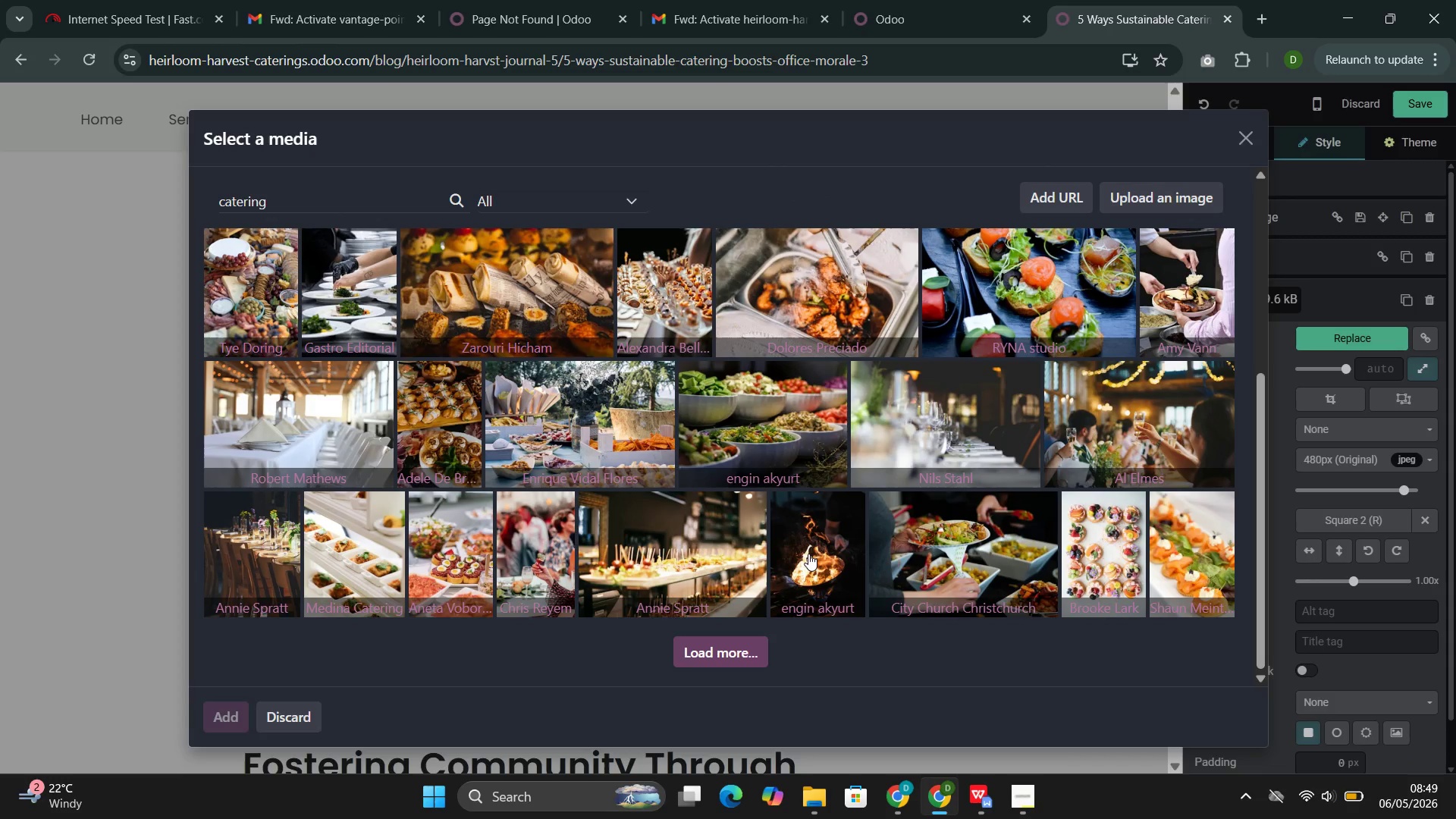 
wait(14.44)
 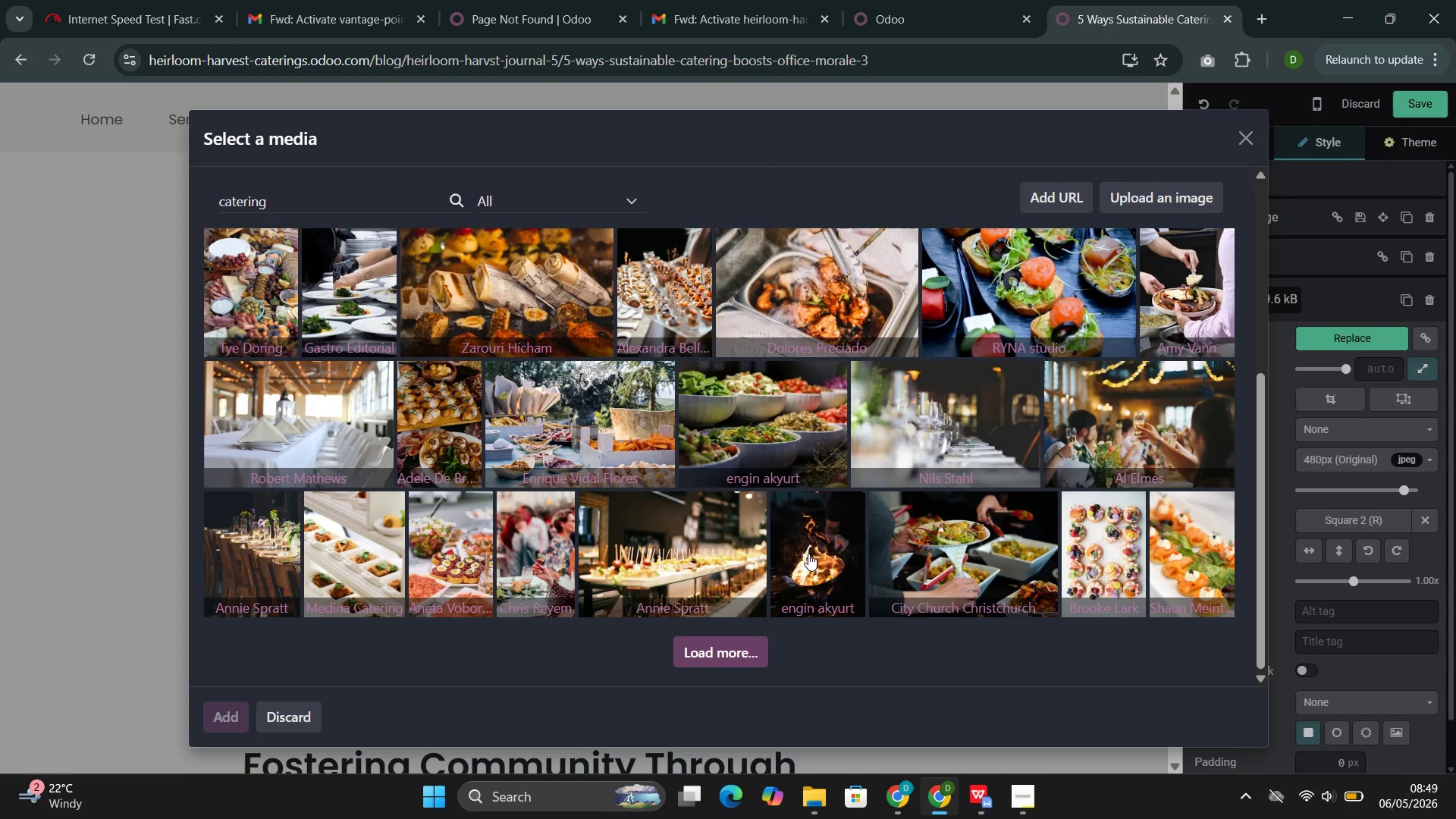 
left_click([1429, 524])
 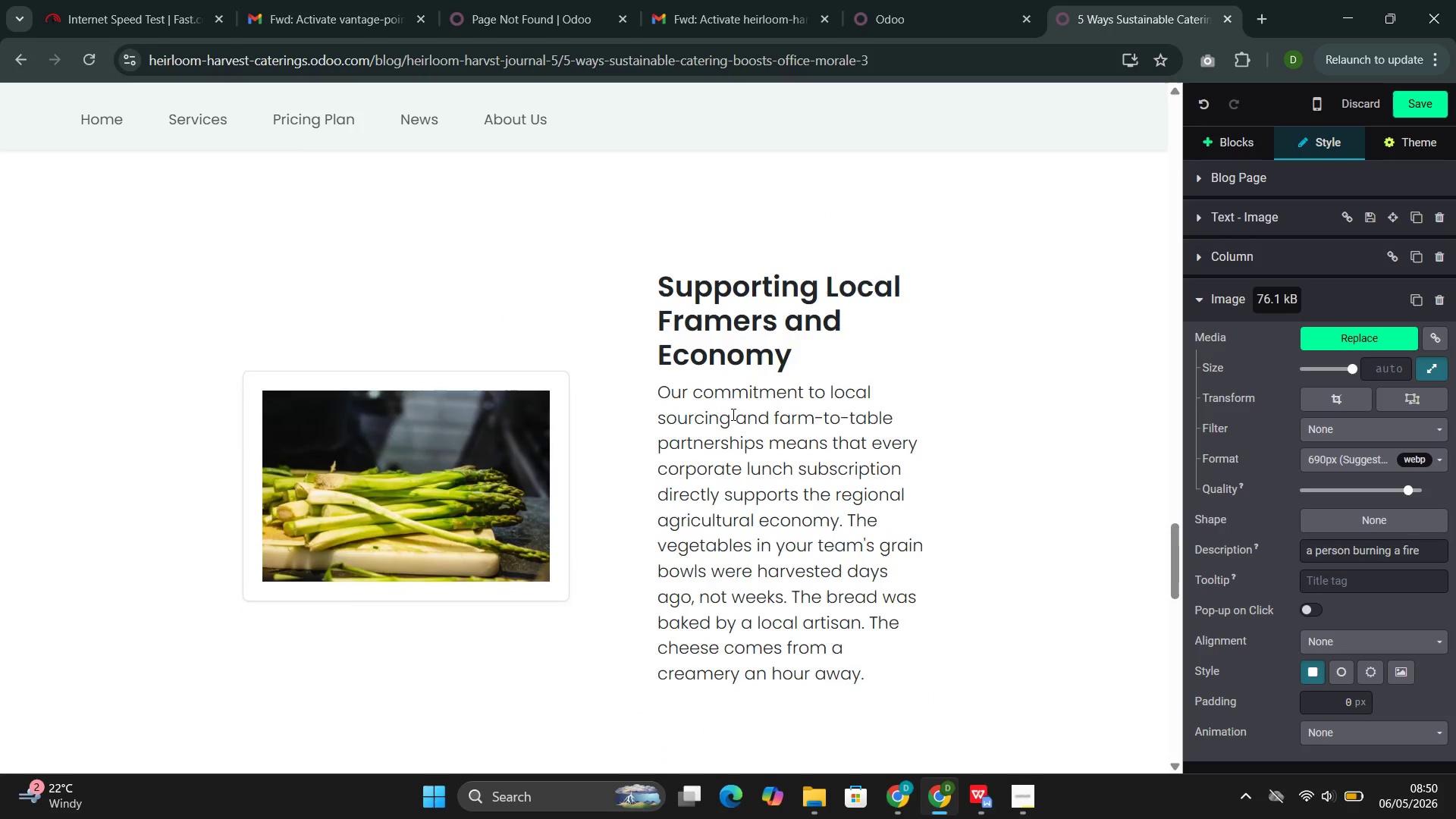 
double_click([394, 435])
 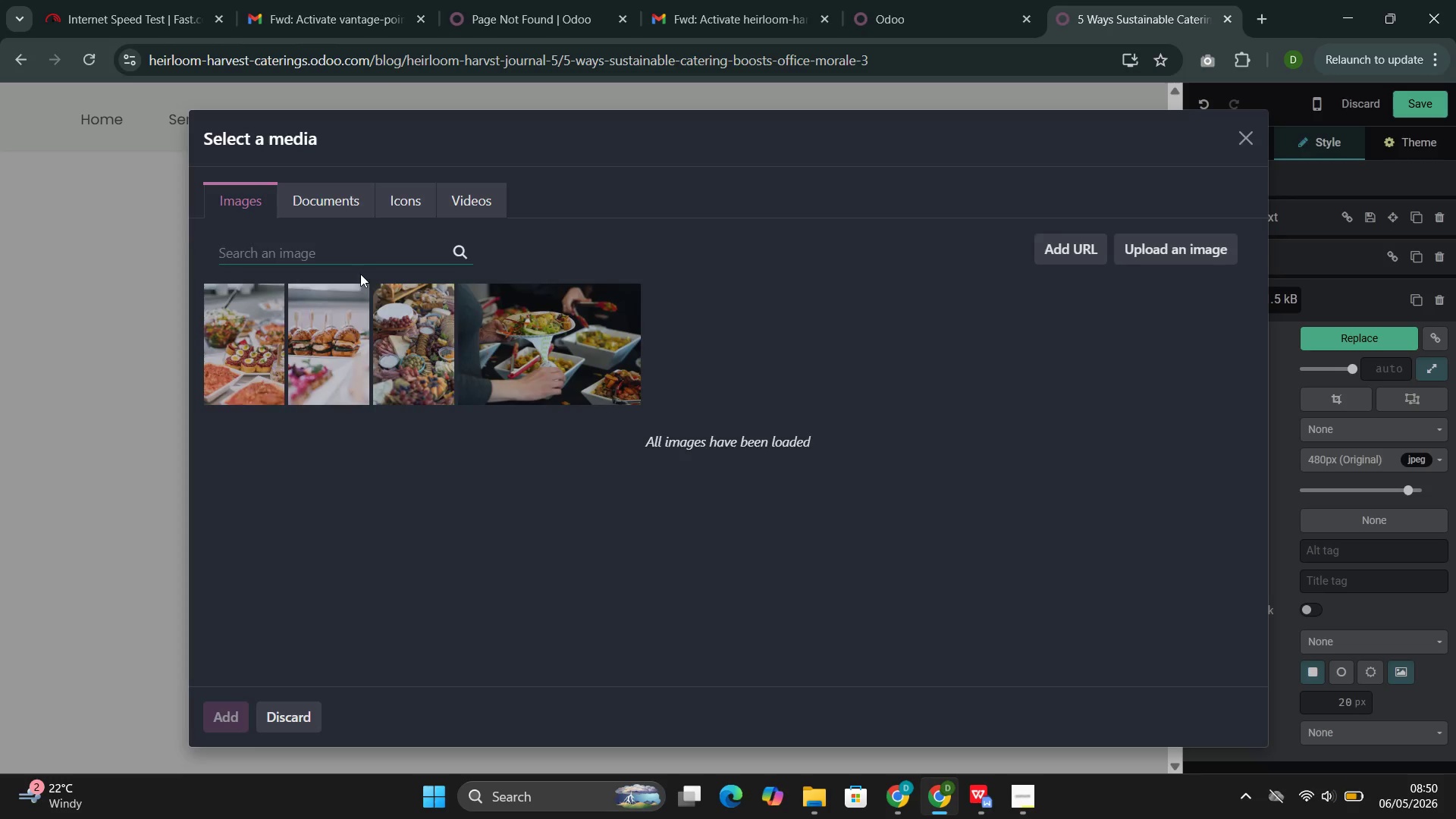 
left_click([337, 250])
 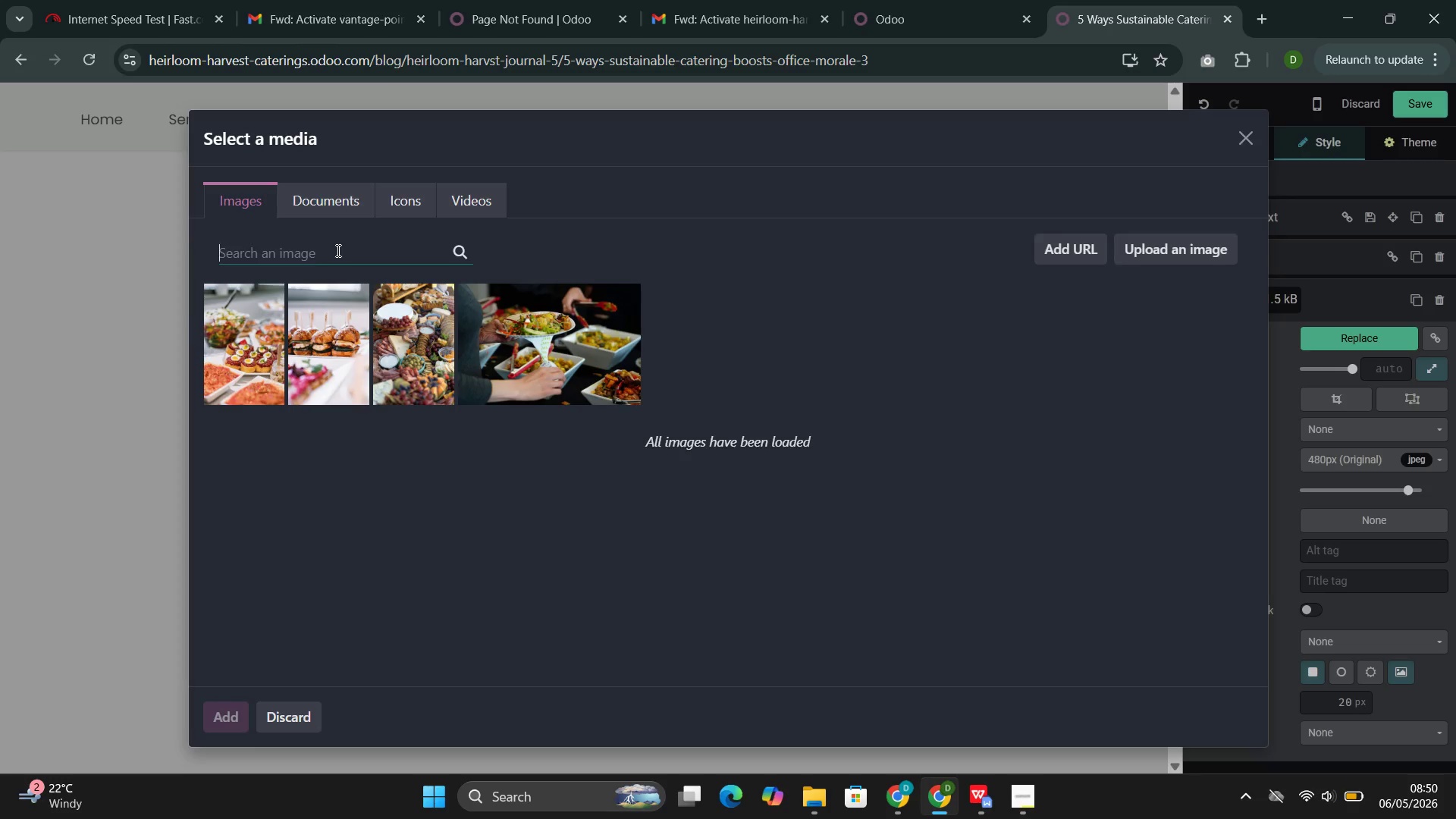 
key(Control+ControlLeft)
 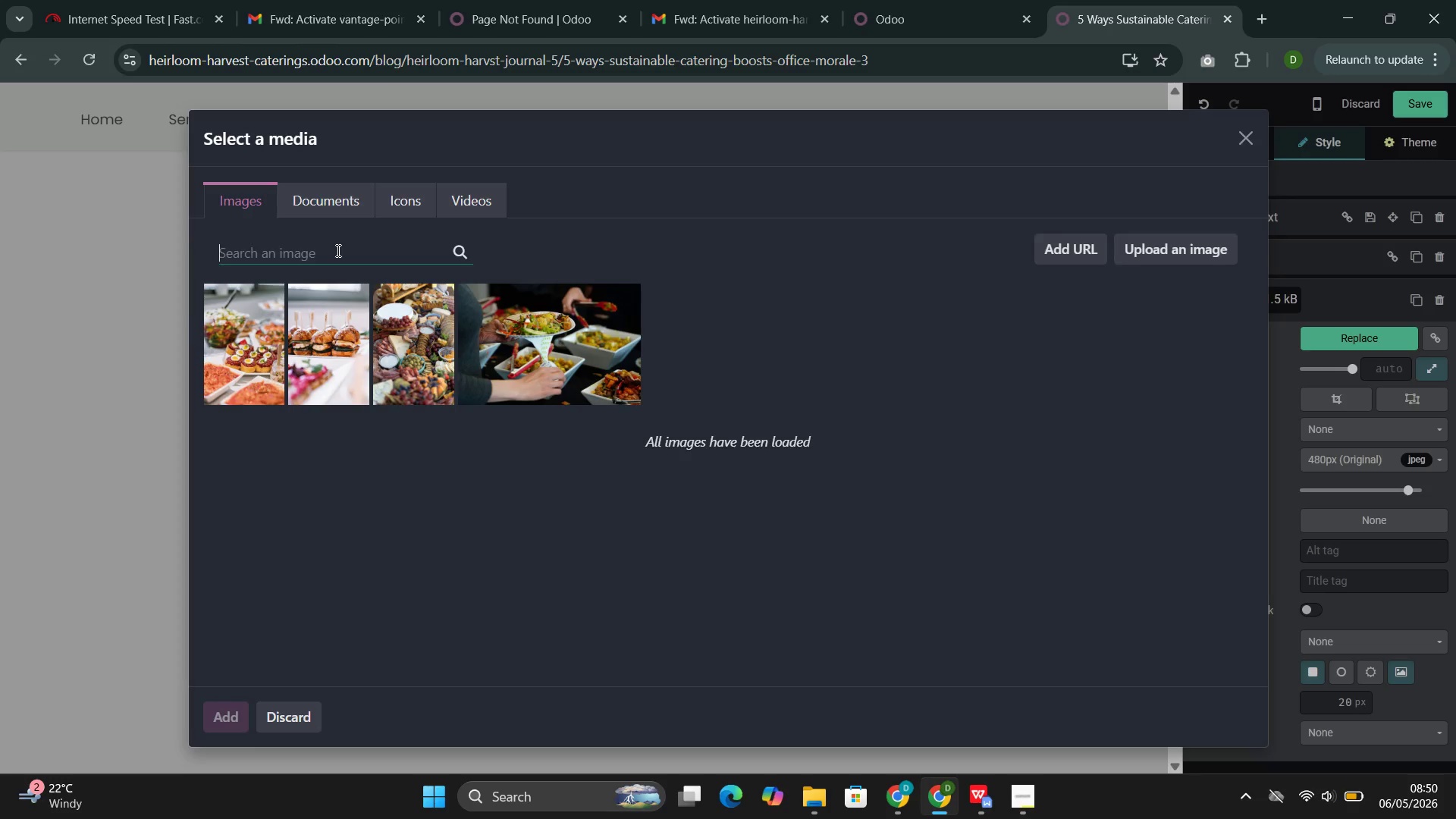 
key(Control+V)
 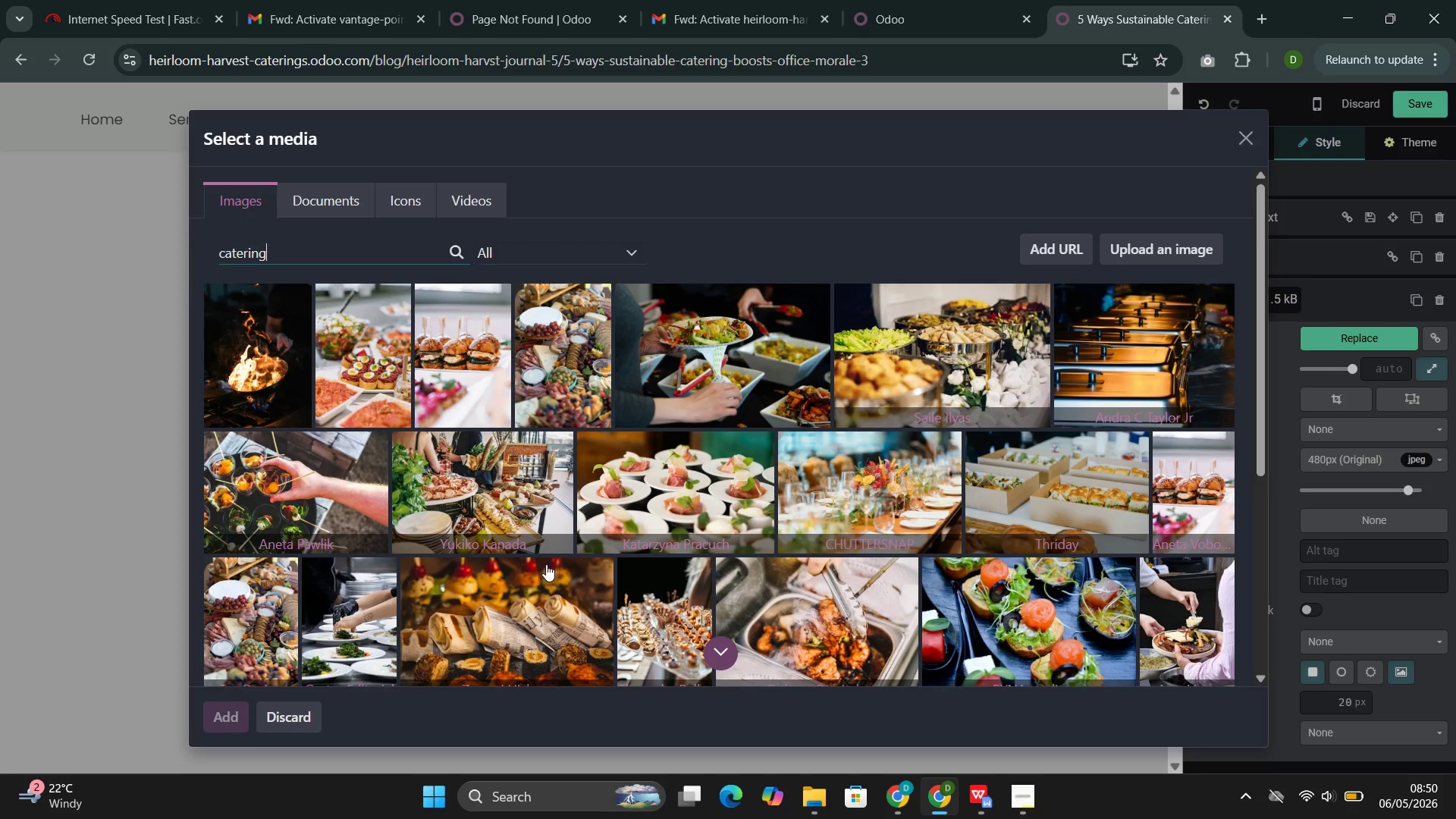 
wait(18.02)
 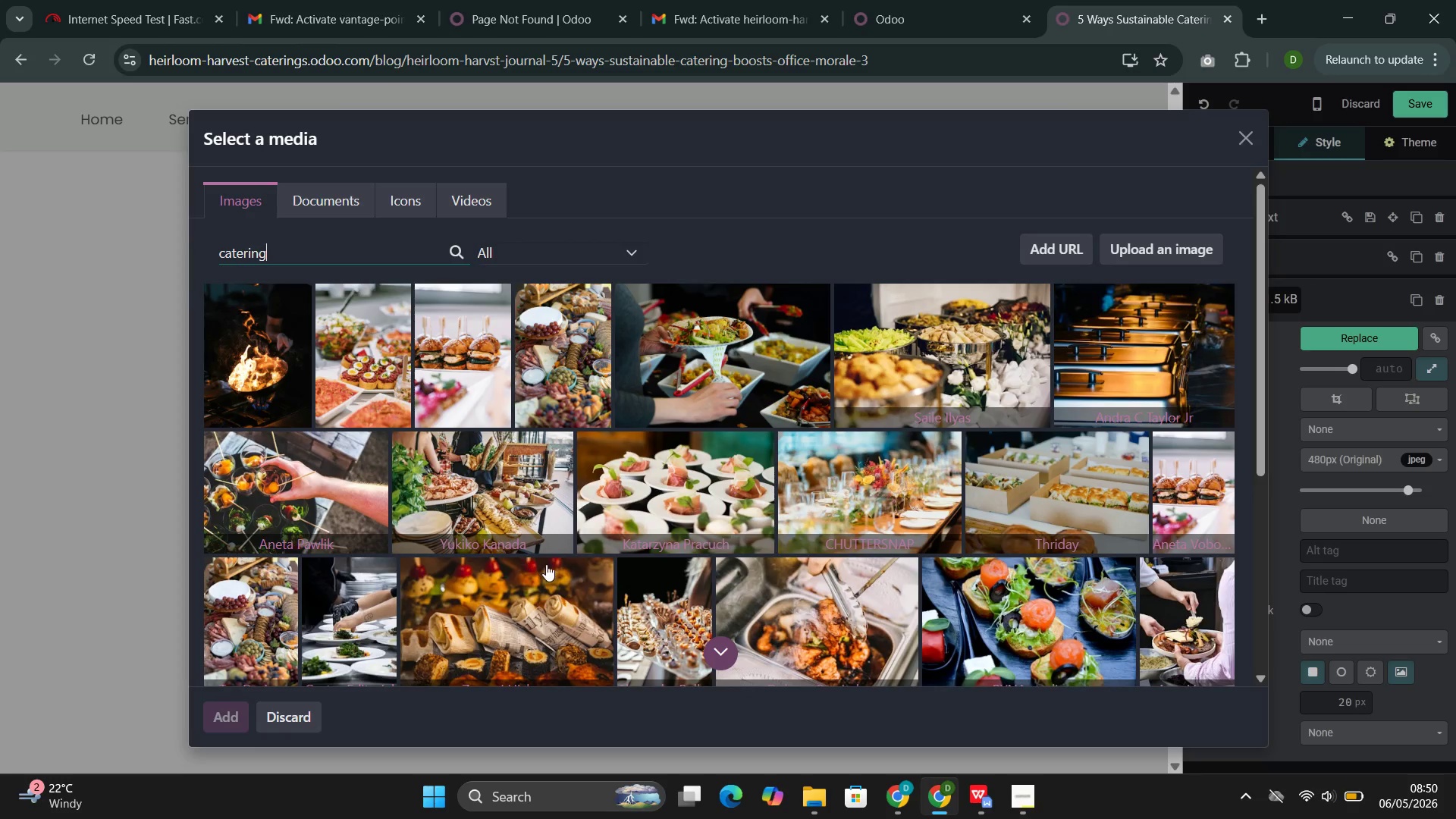 
left_click([977, 478])
 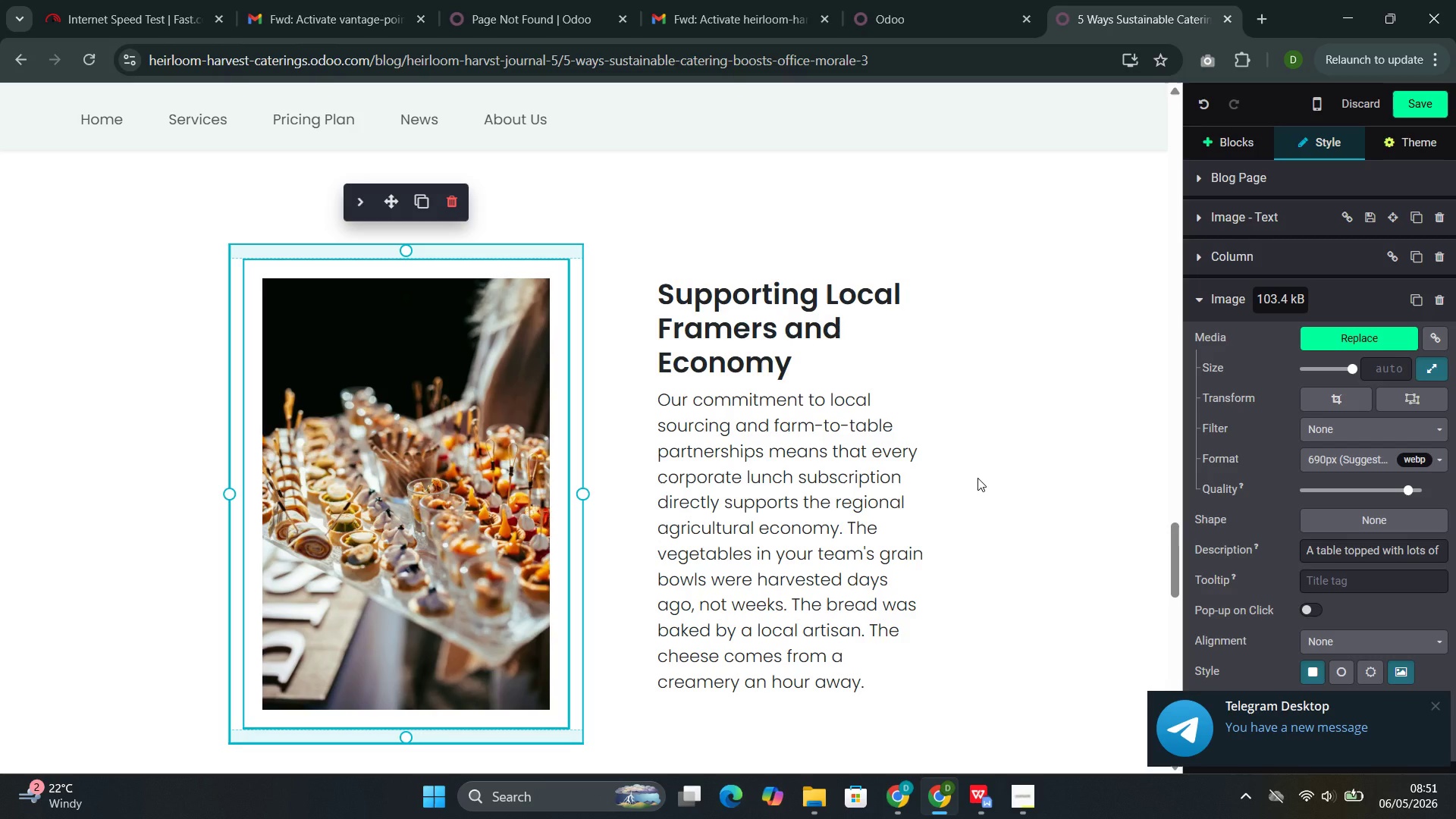 
wait(49.67)
 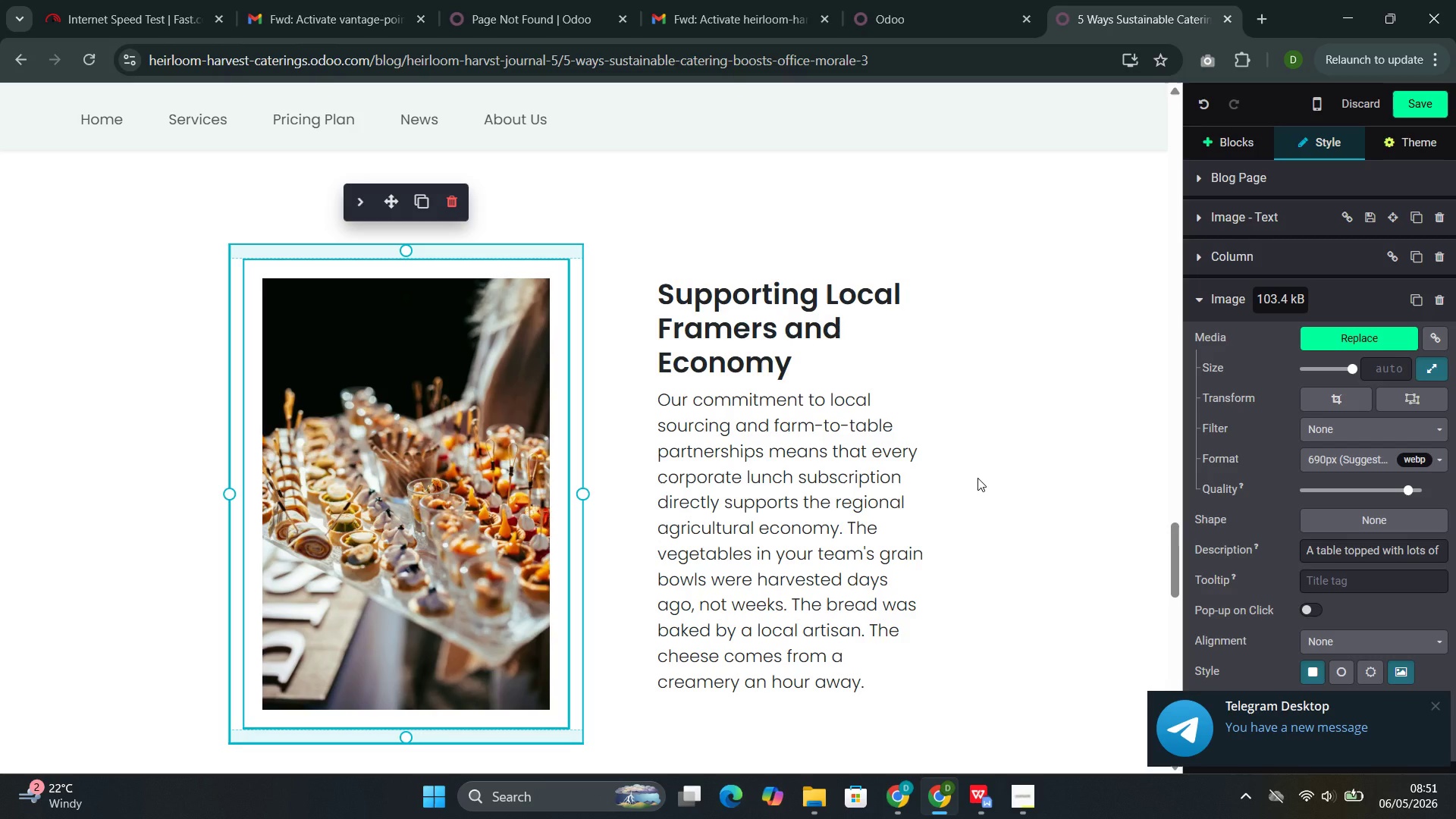 
double_click([777, 425])
 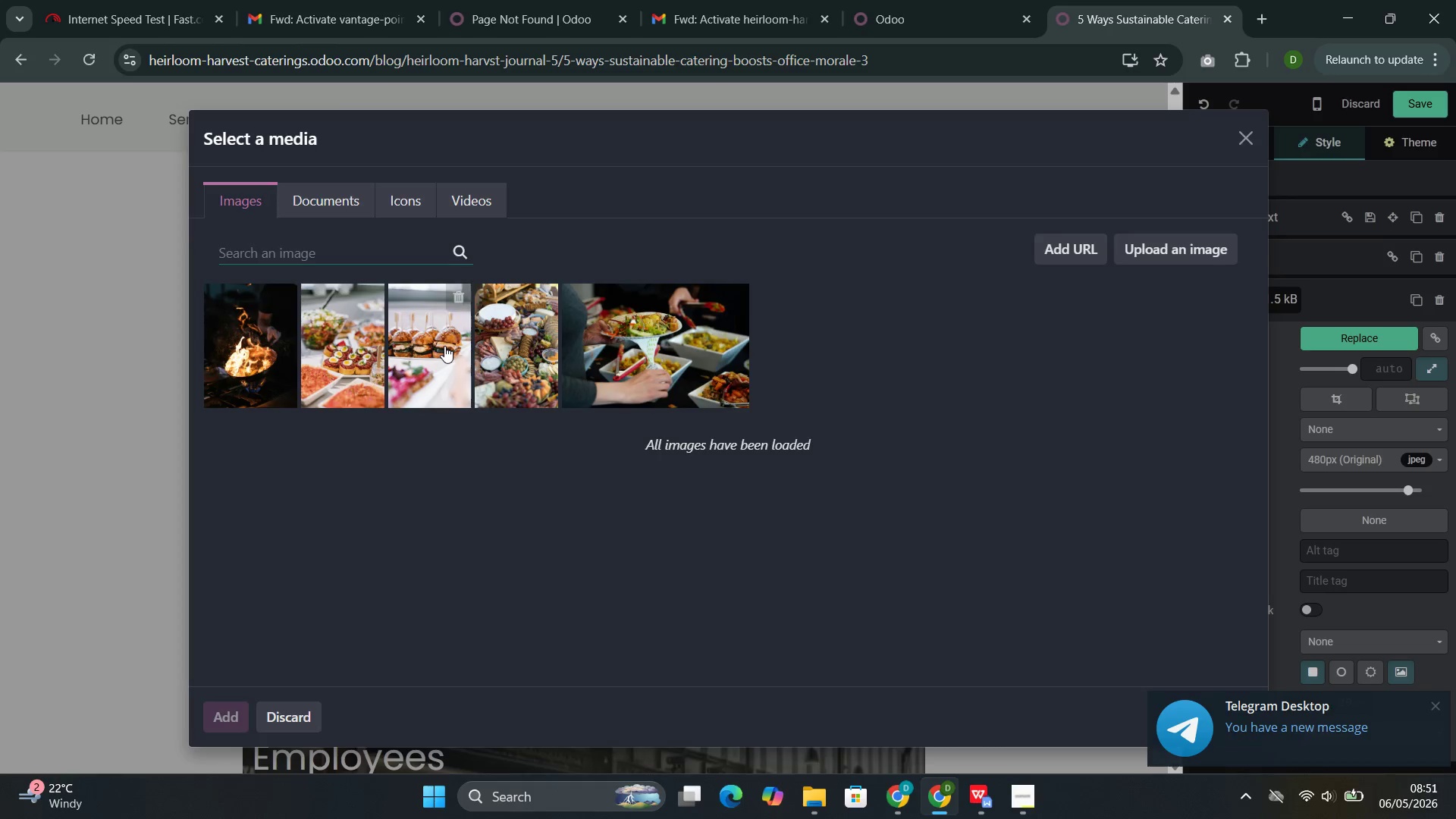 
left_click([351, 256])
 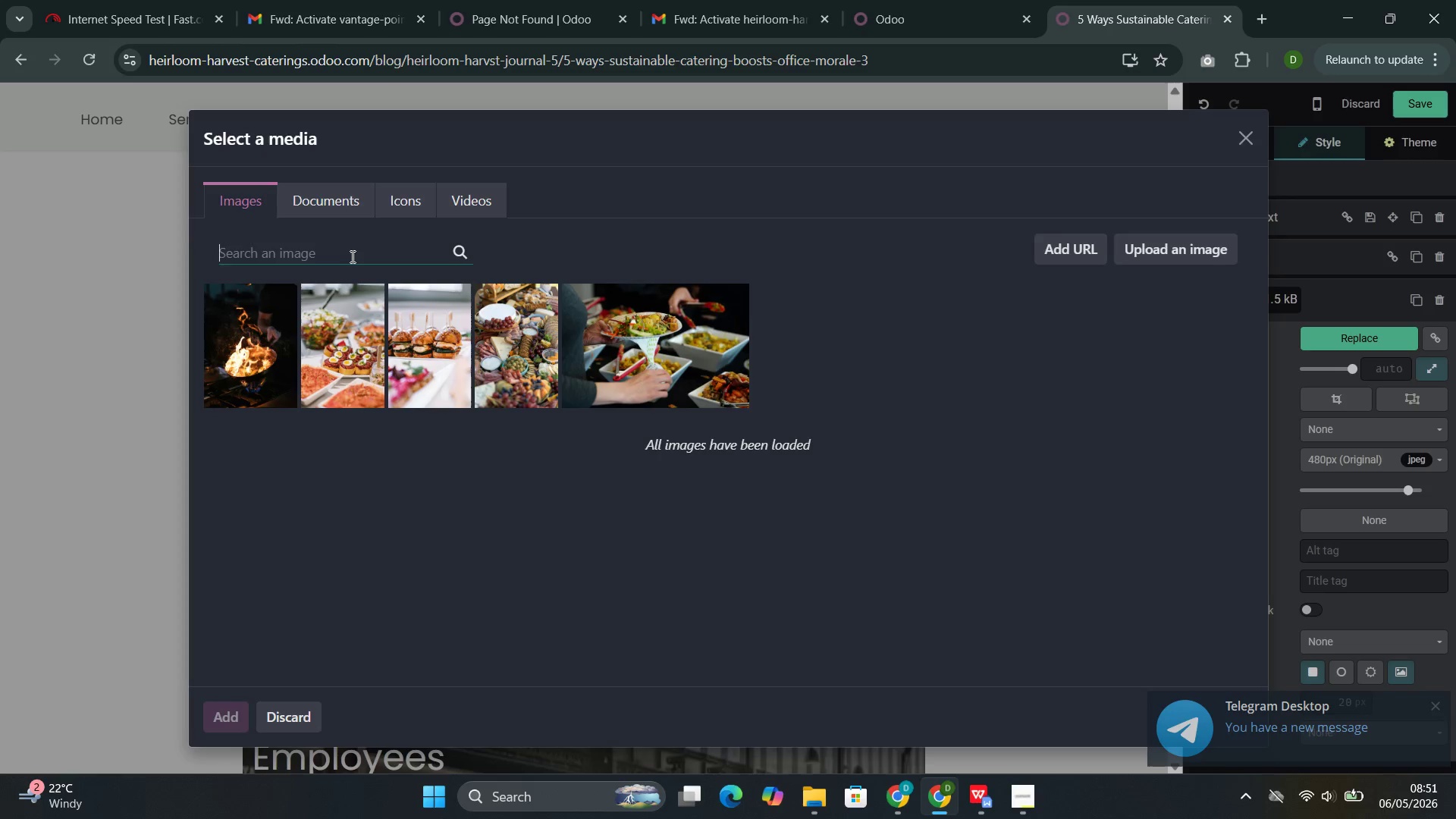 
left_click([351, 256])
 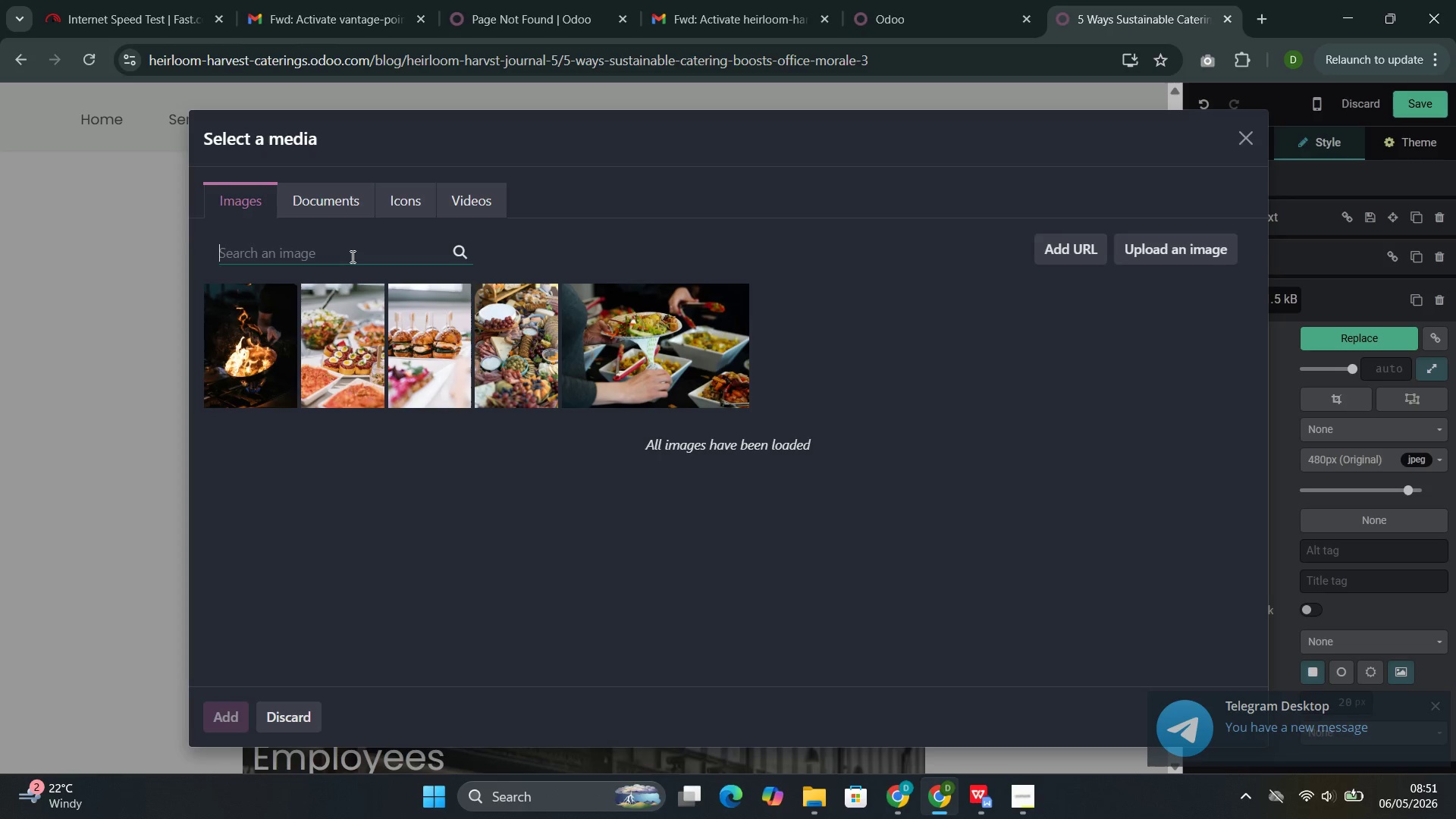 
key(Control+ControlLeft)
 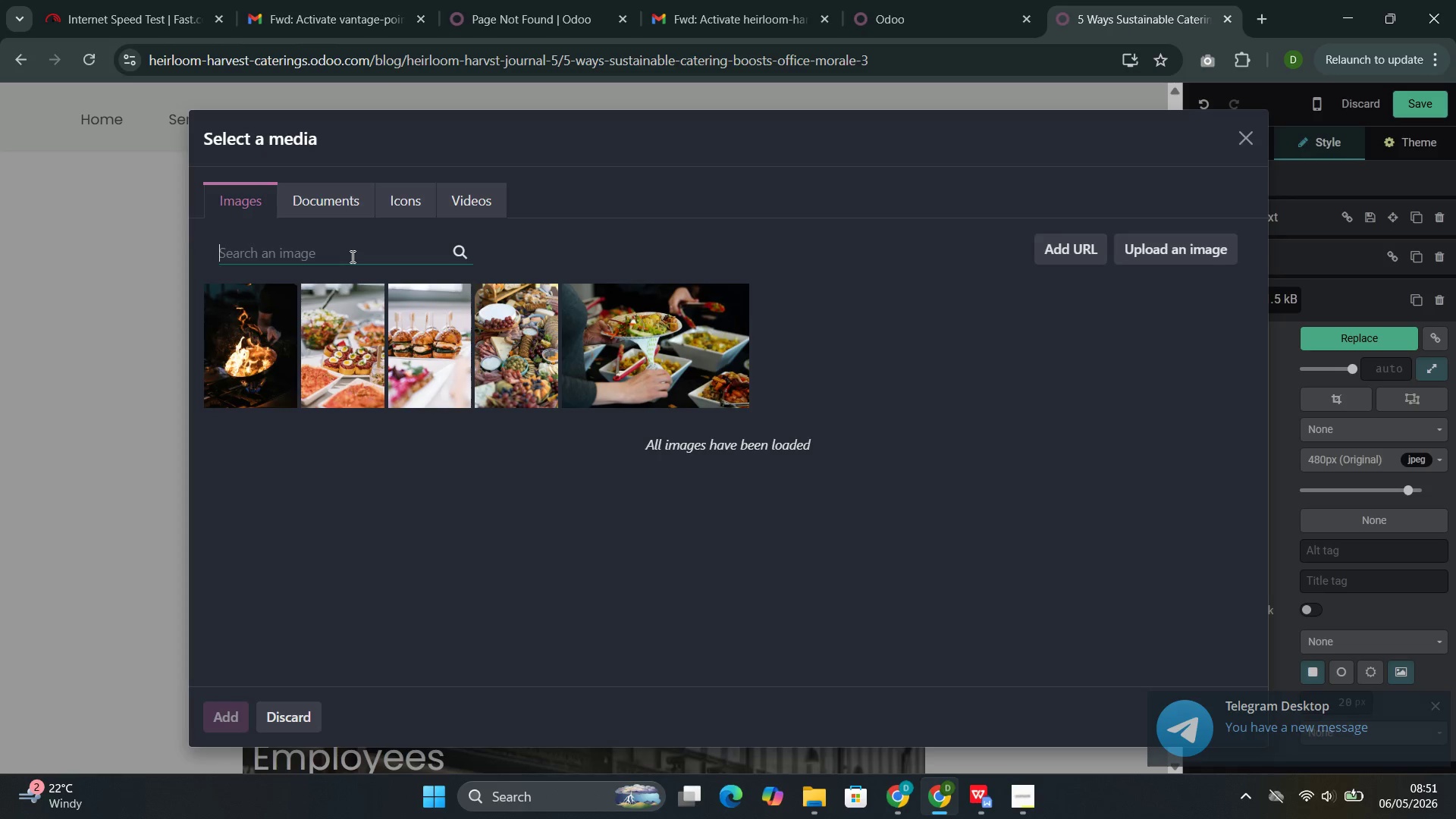 
key(Control+V)
 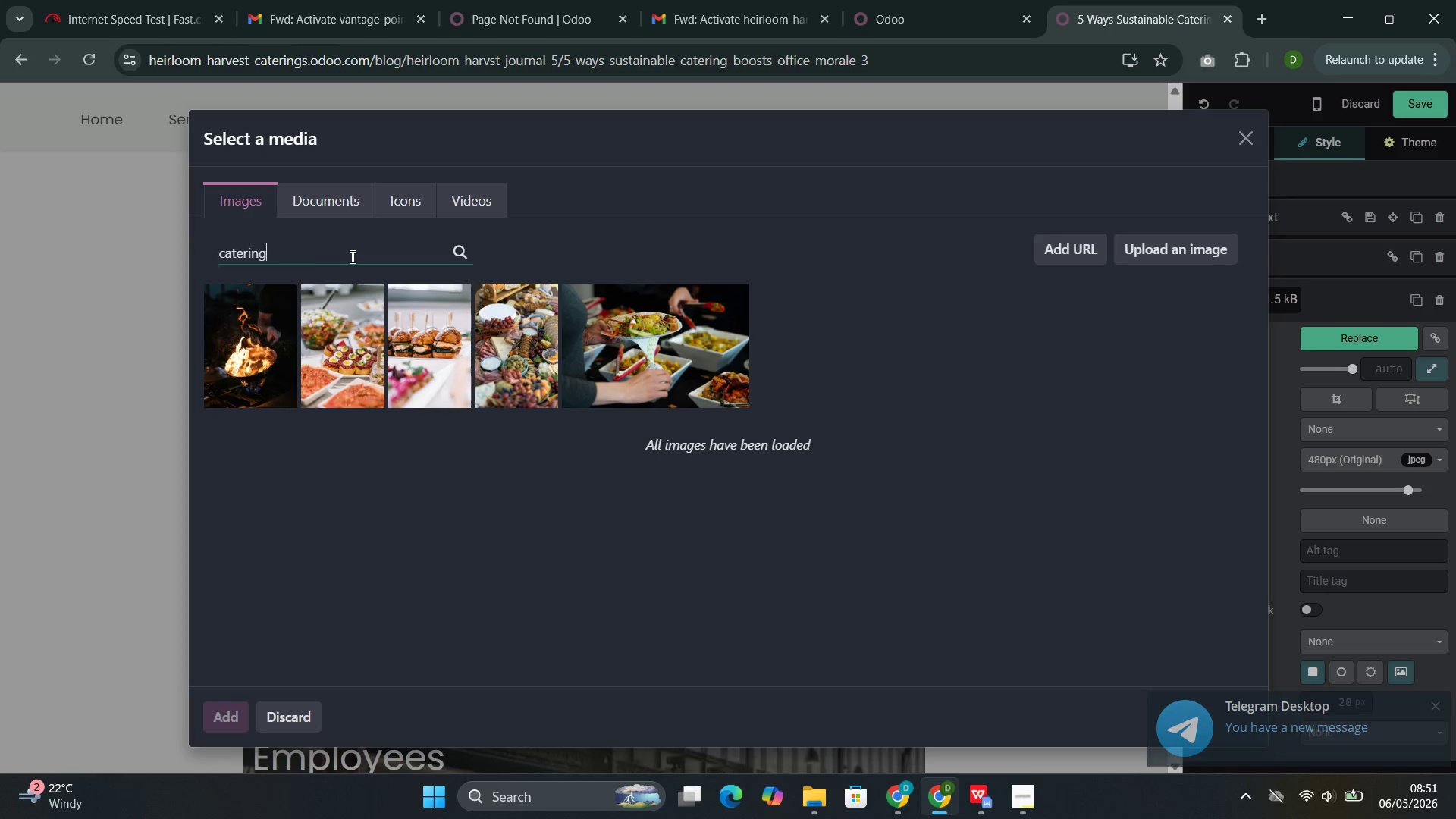 
double_click([351, 256])
 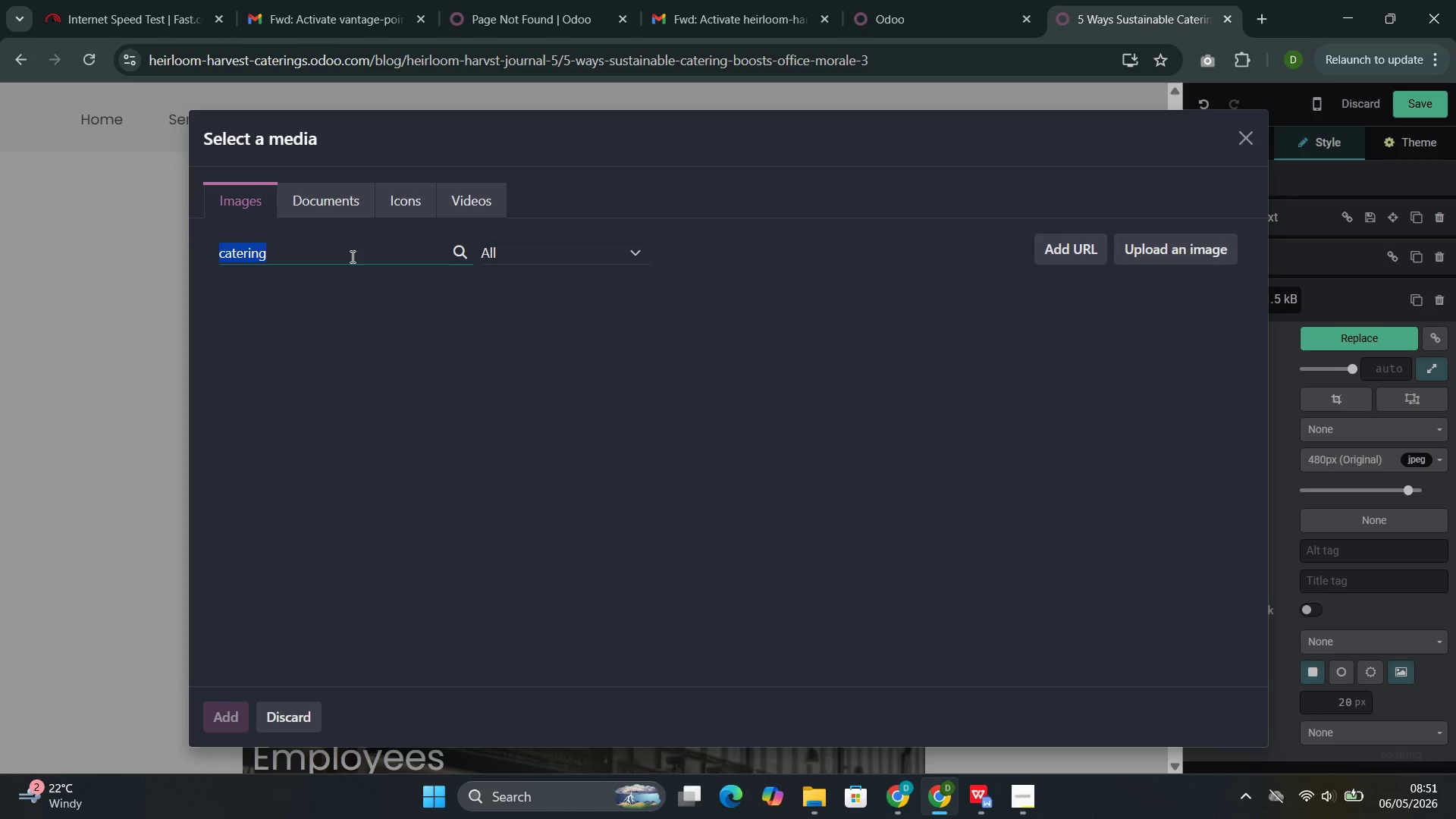 
left_click([349, 256])
 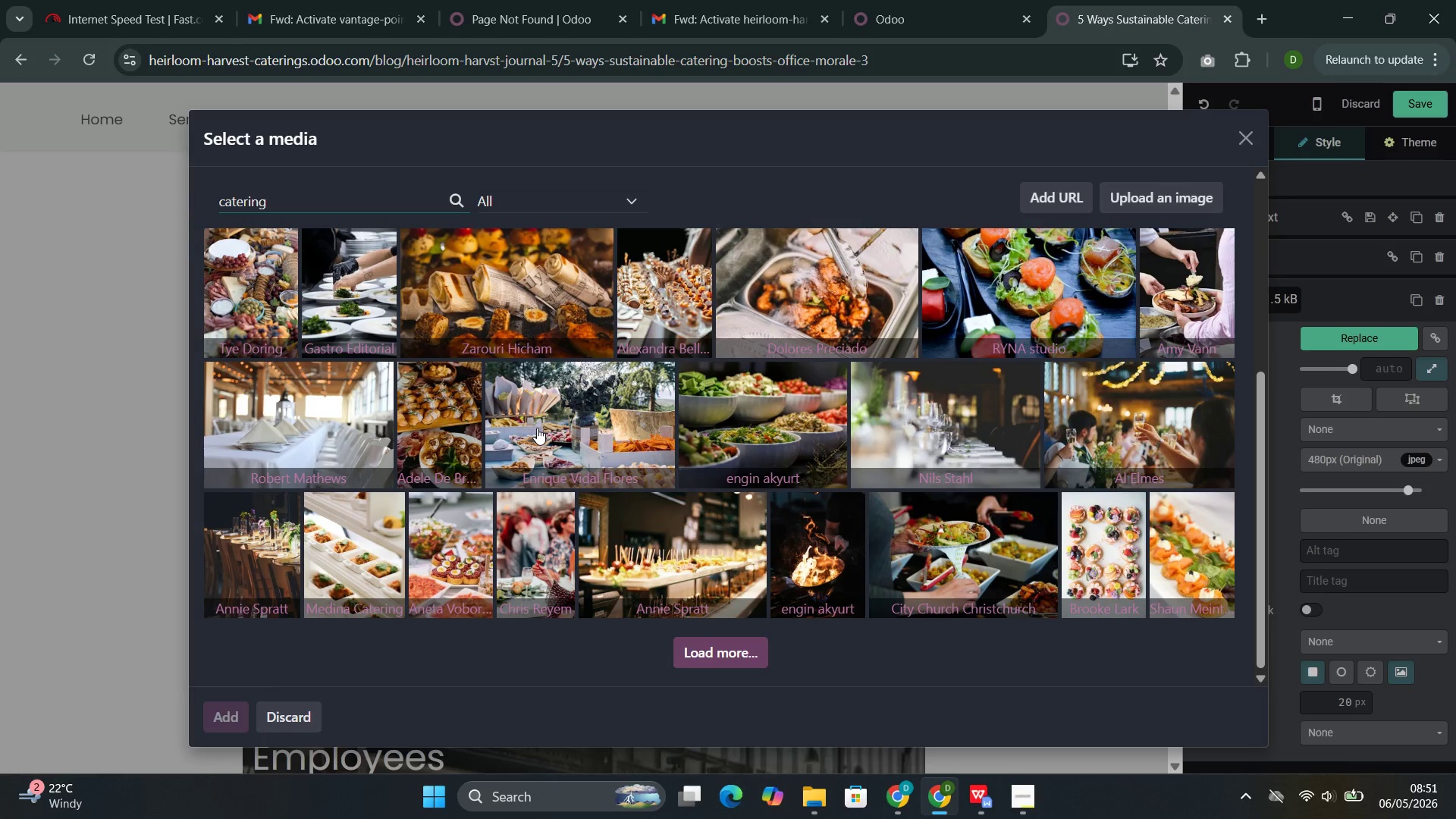 
wait(17.55)
 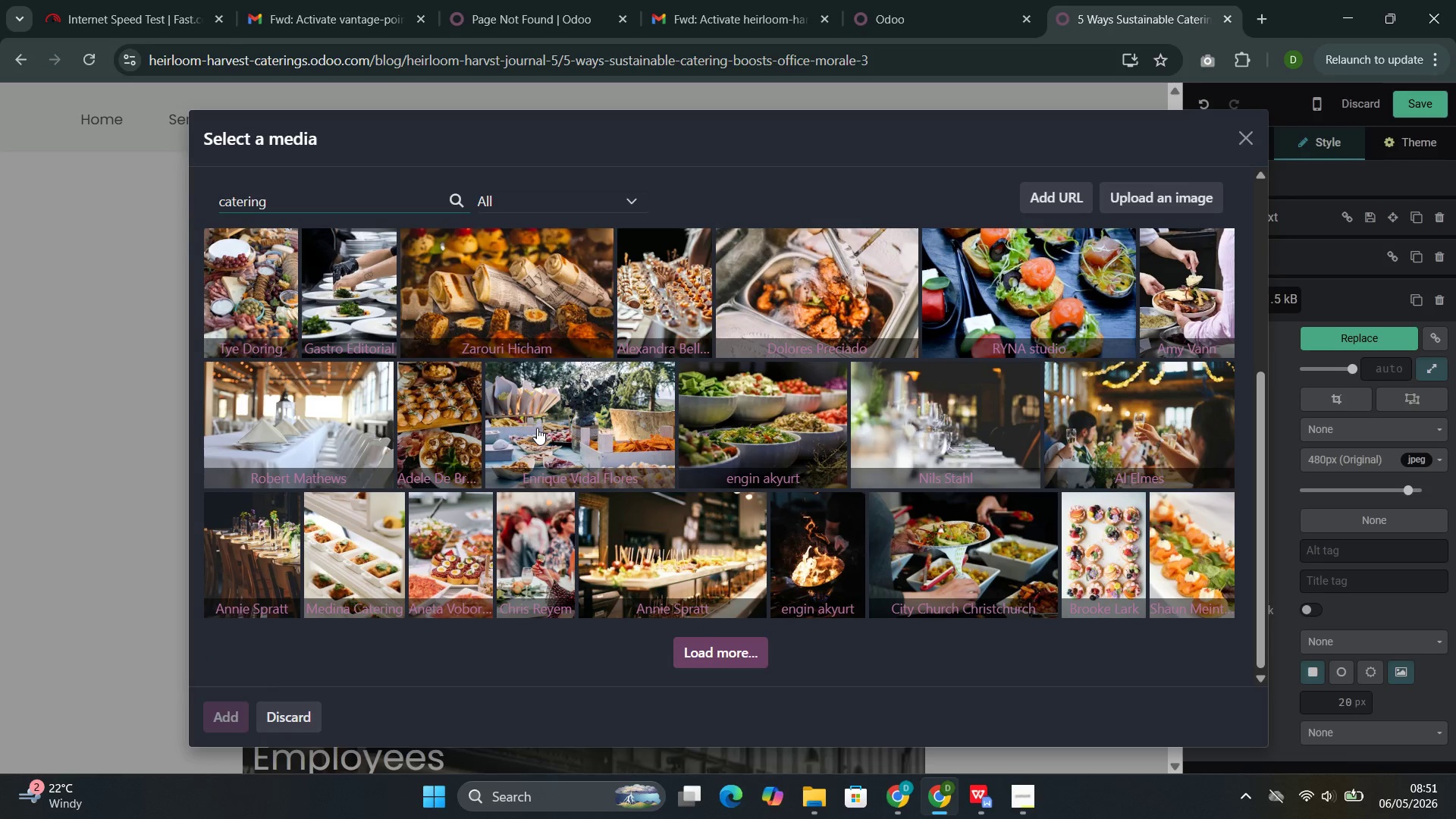 
left_click([273, 560])
 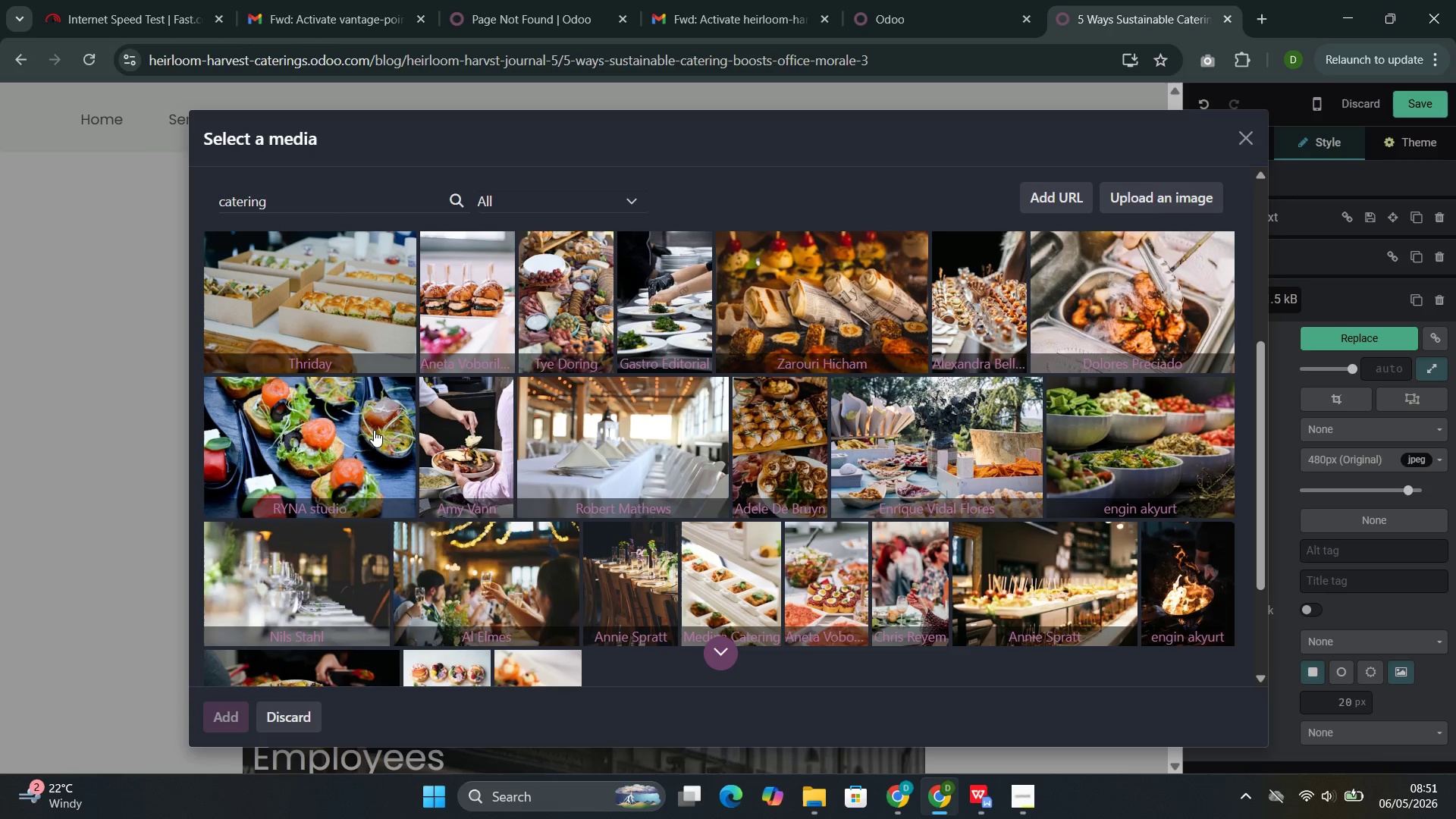 
wait(19.06)
 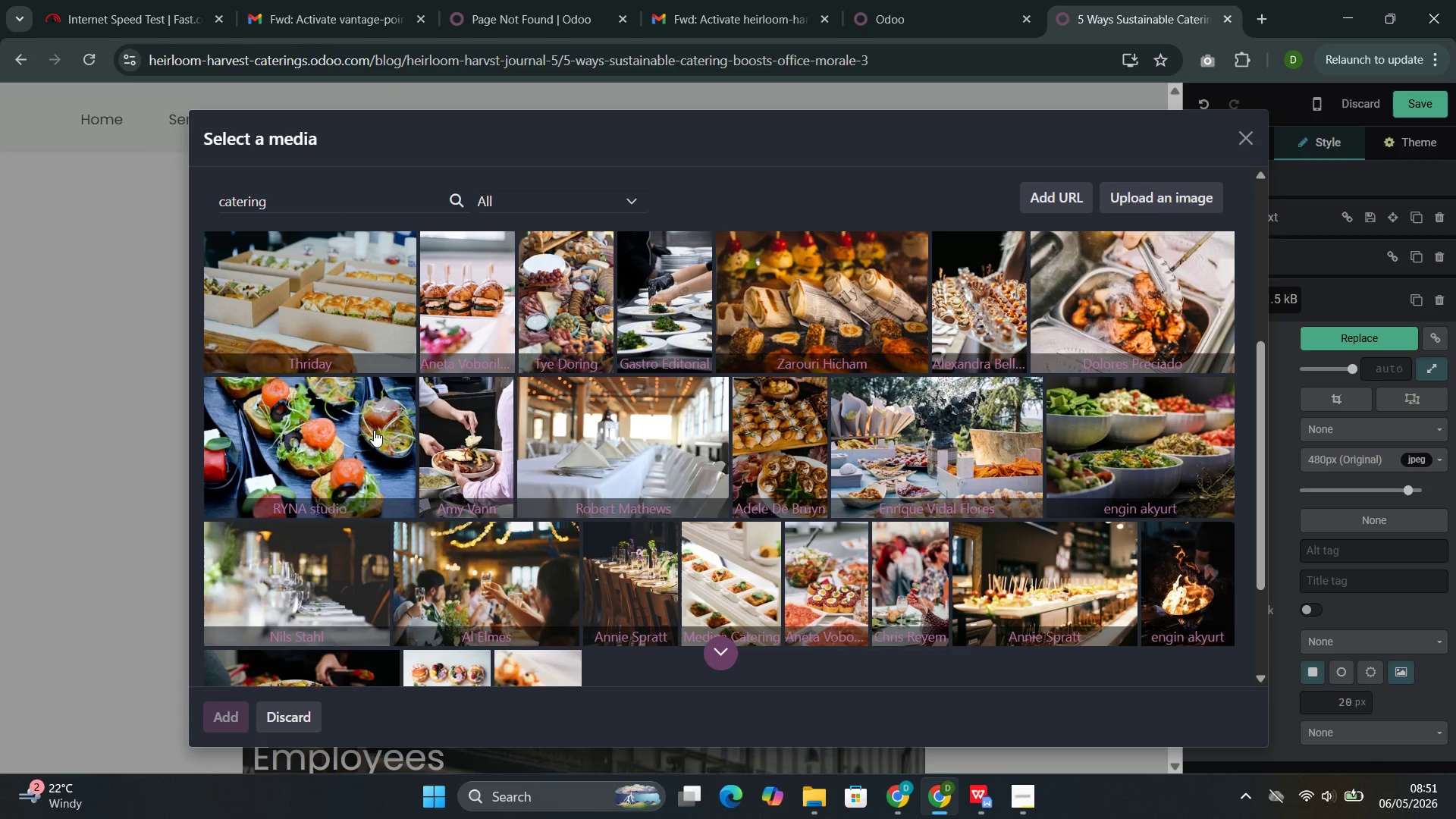 
left_click([660, 625])
 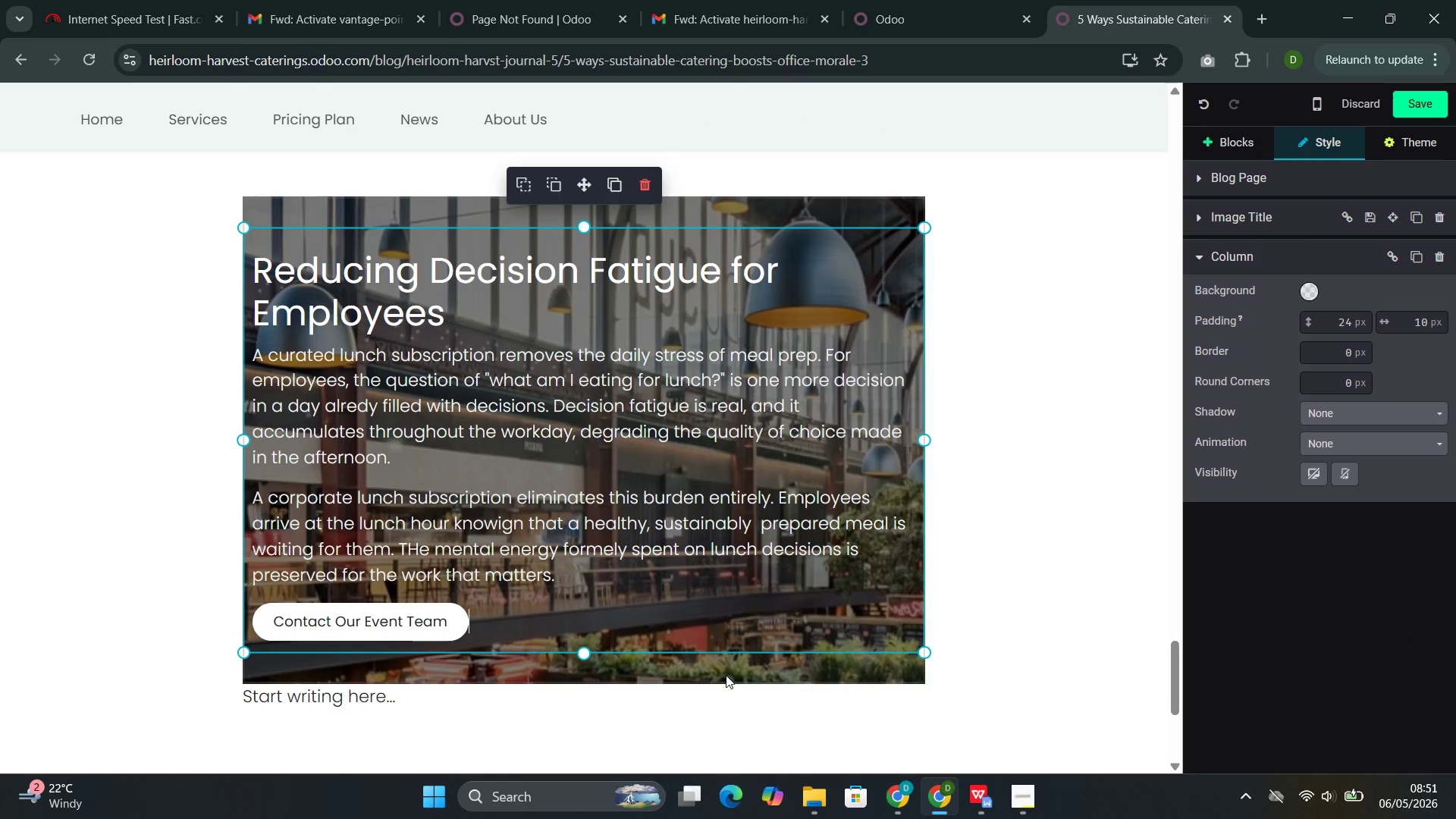 
left_click([726, 676])
 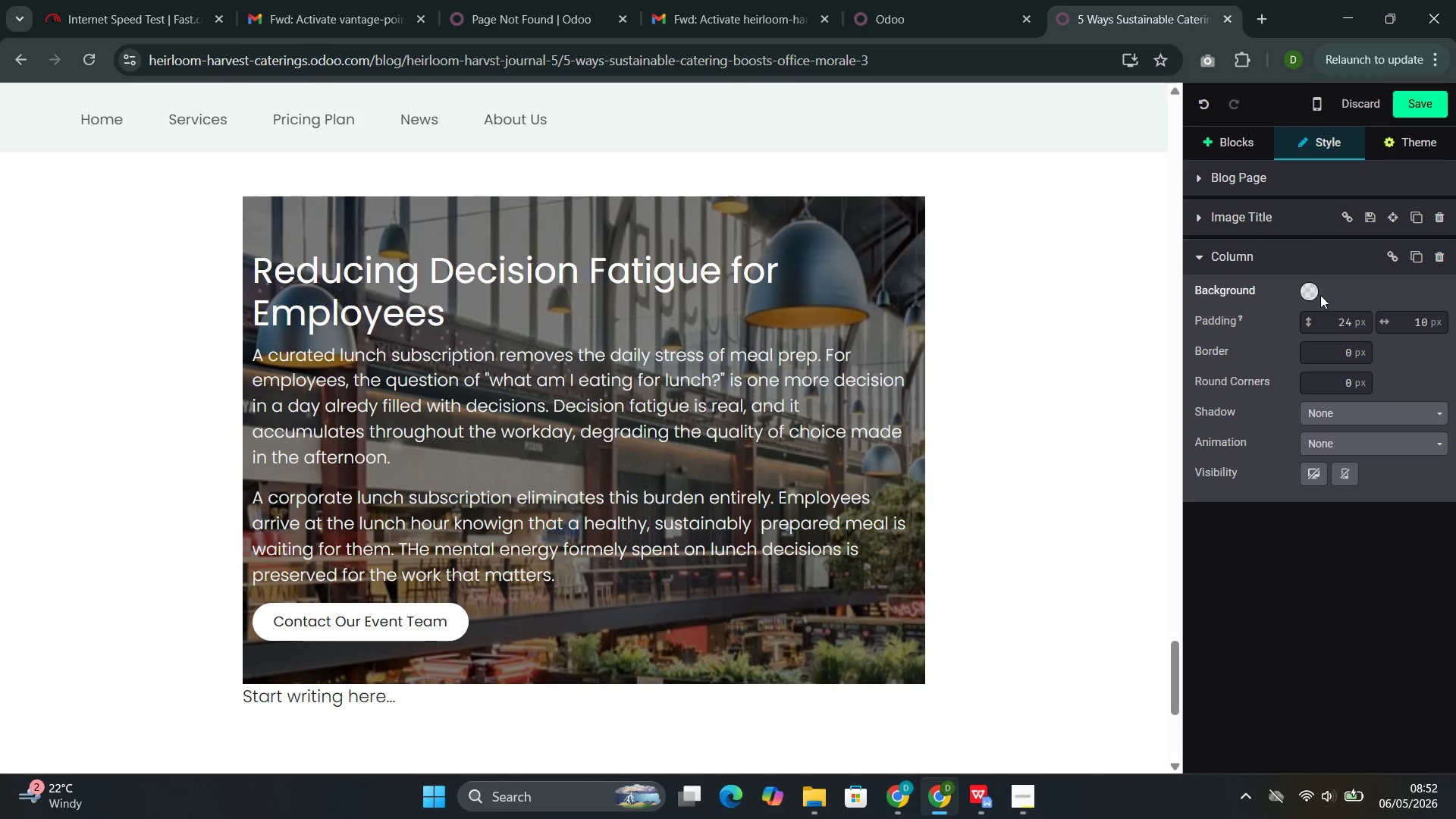 
left_click([1315, 298])
 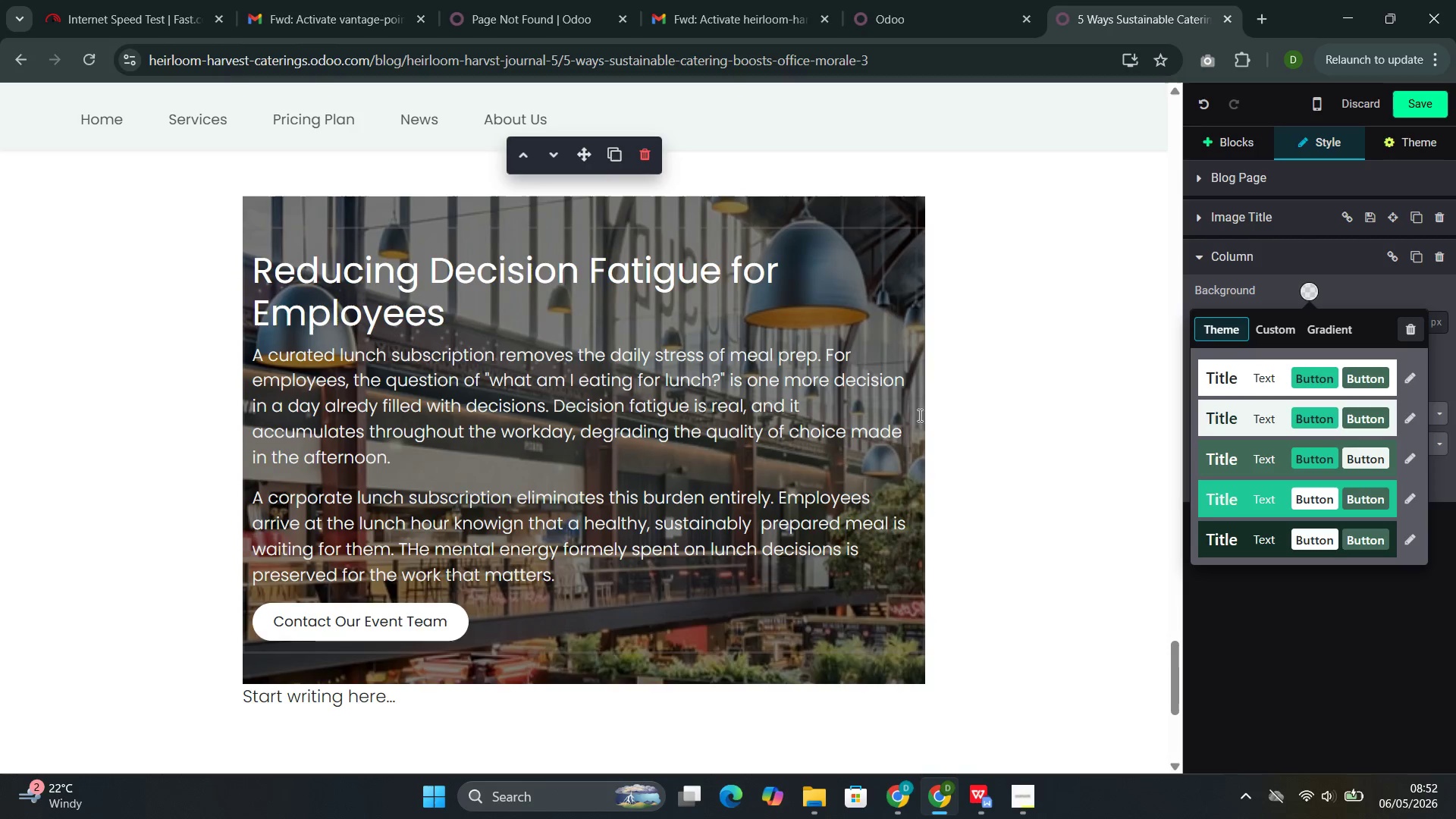 
left_click([952, 347])
 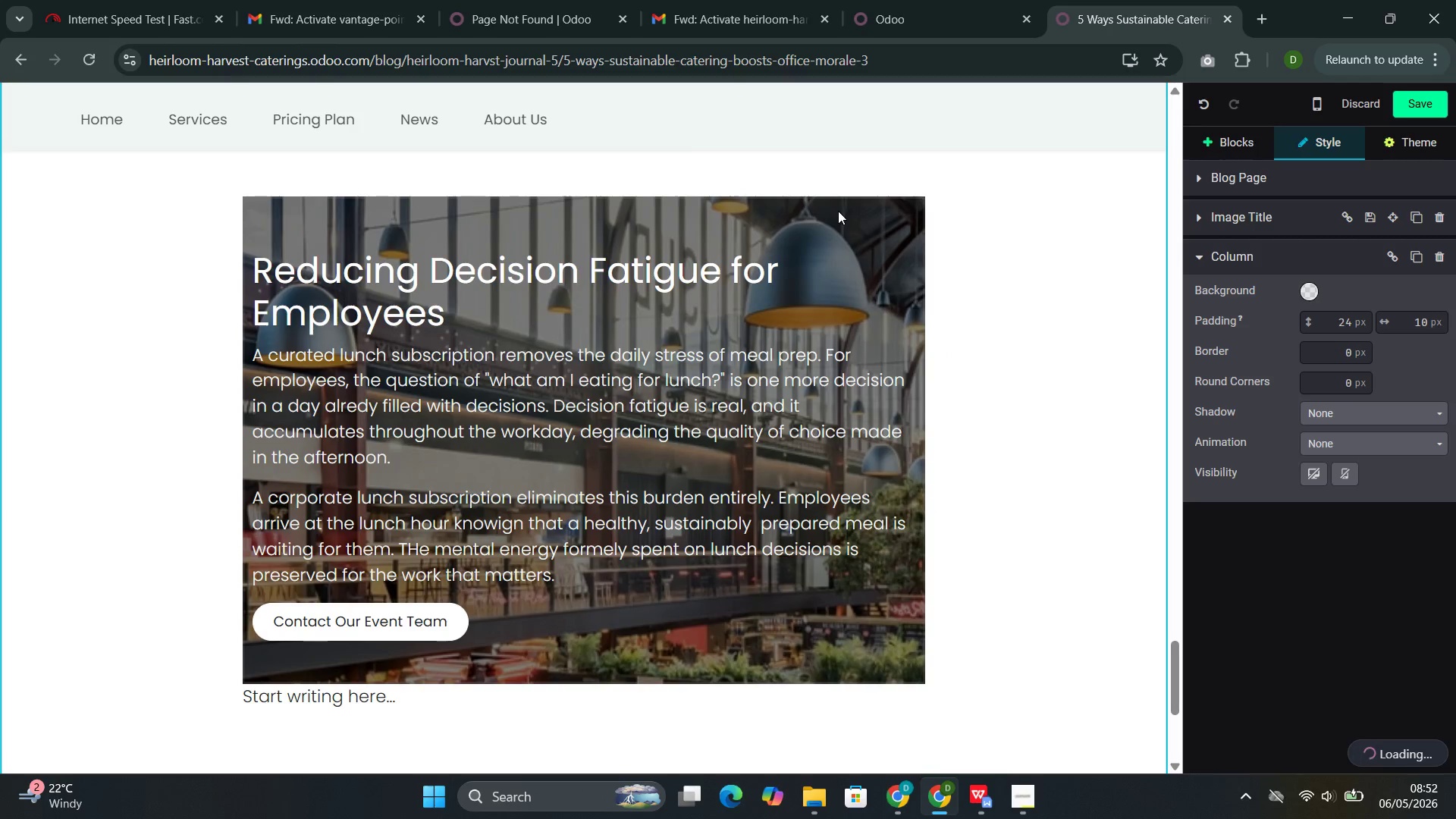 
left_click([838, 211])
 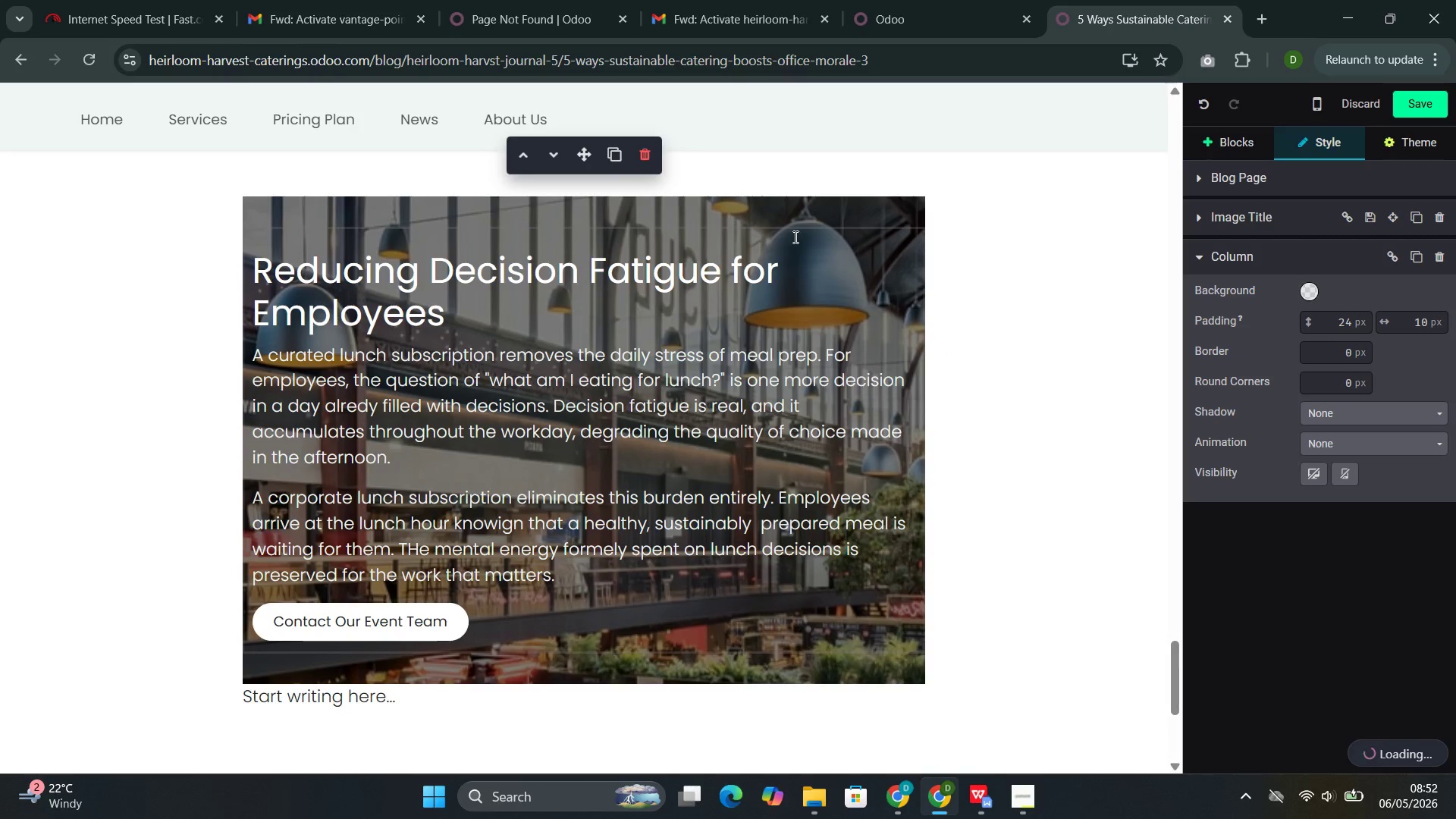 
left_click([808, 218])
 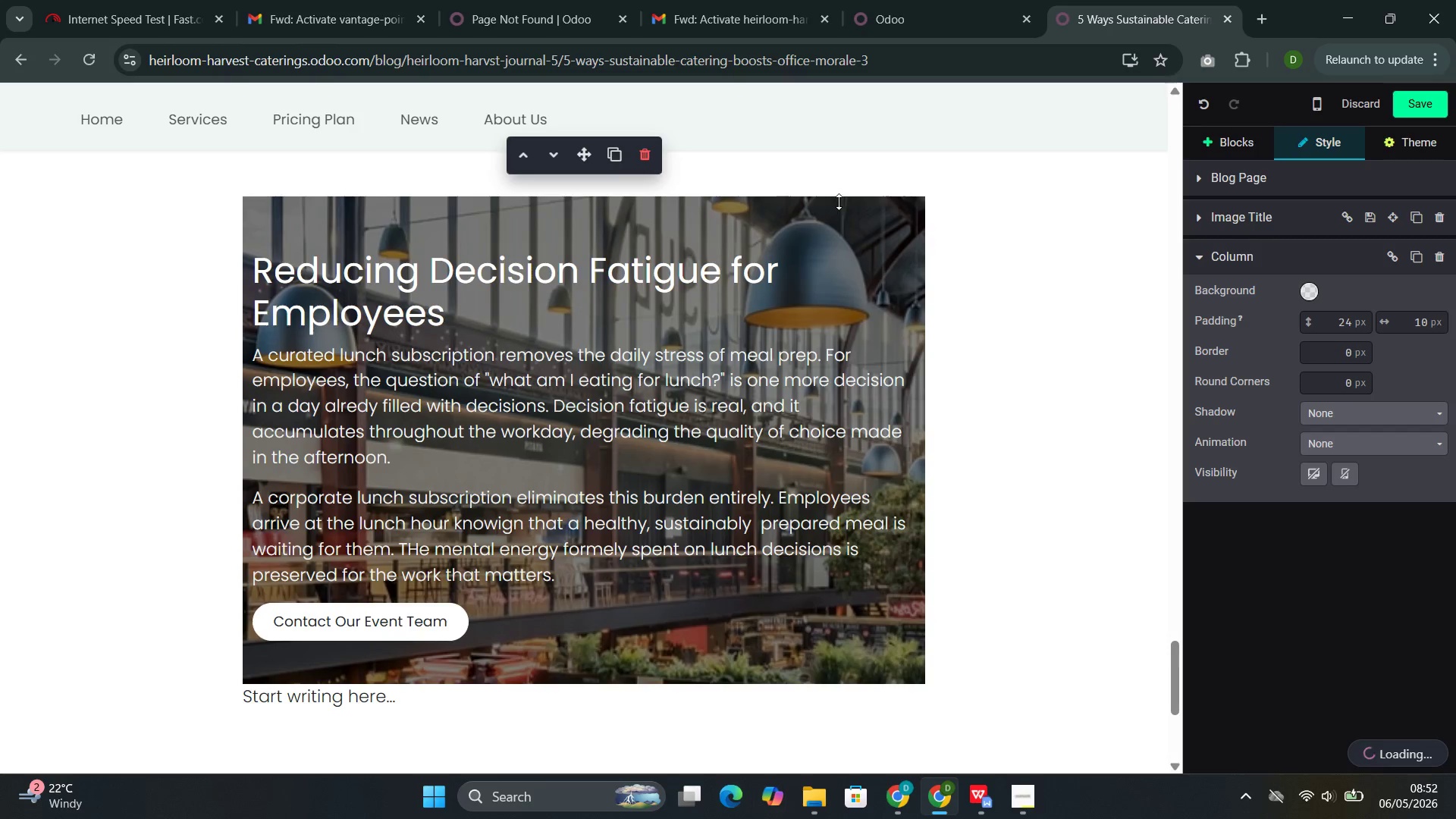 
left_click([839, 202])
 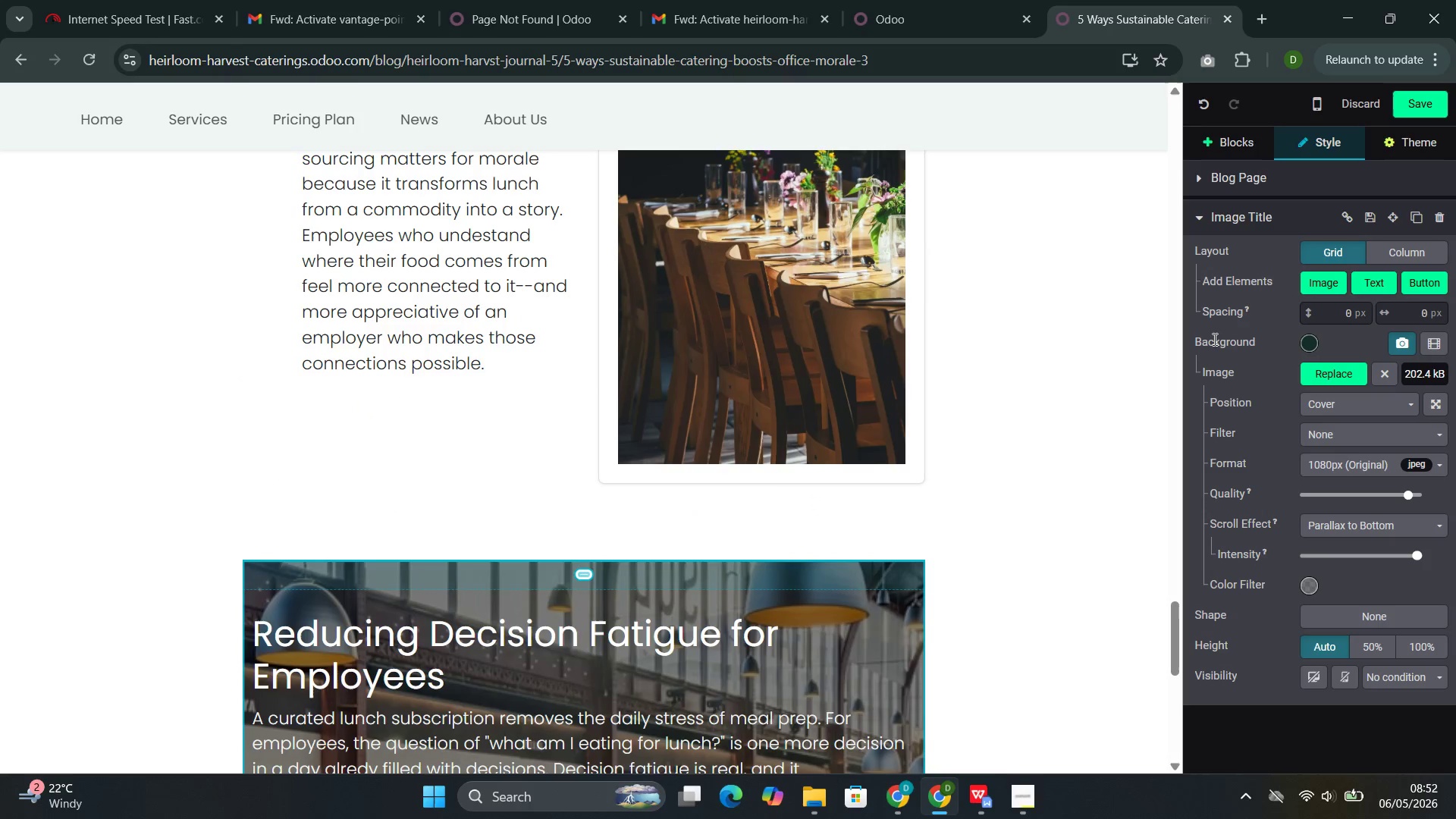 
left_click([1325, 381])
 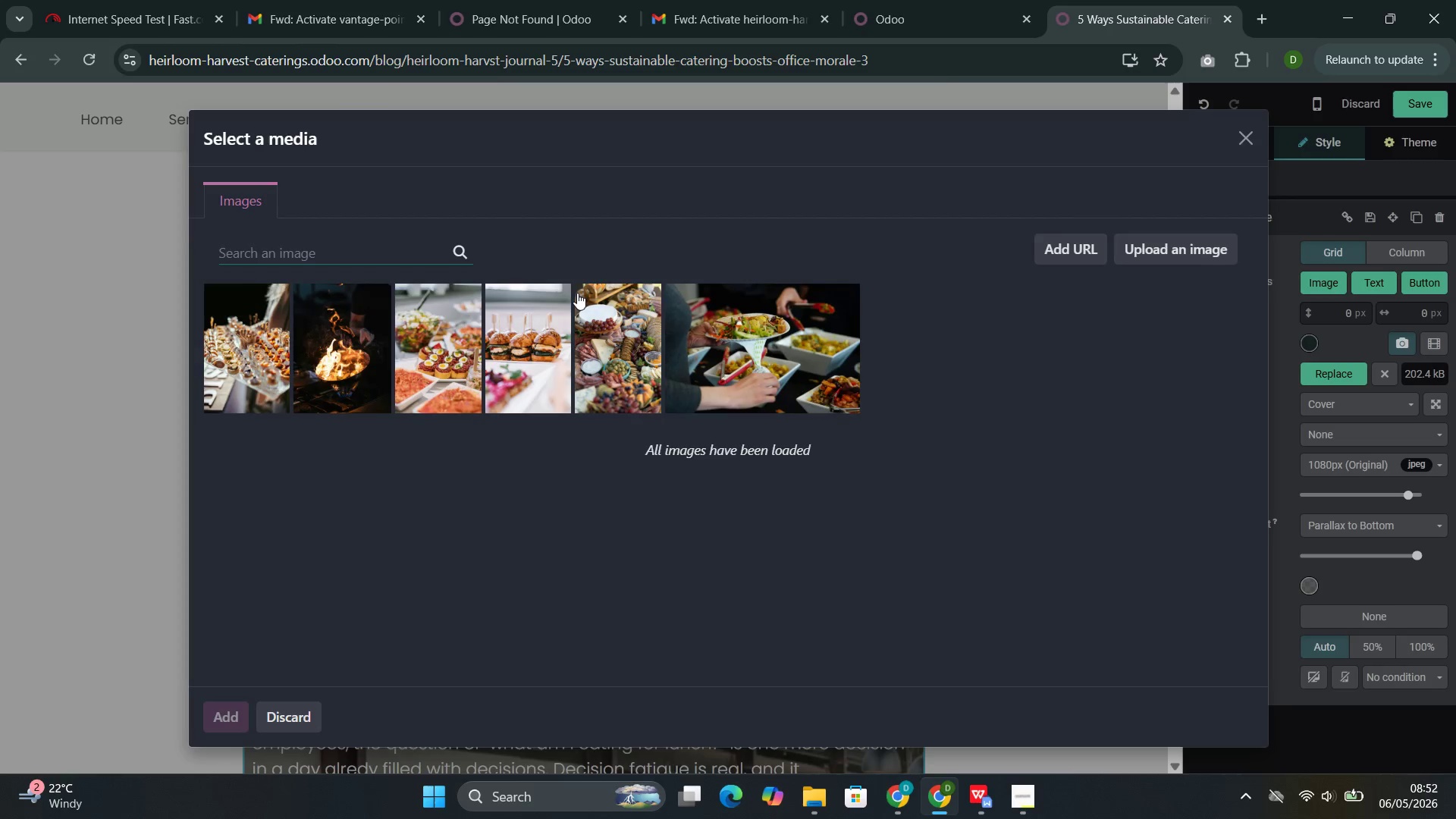 
left_click([415, 249])
 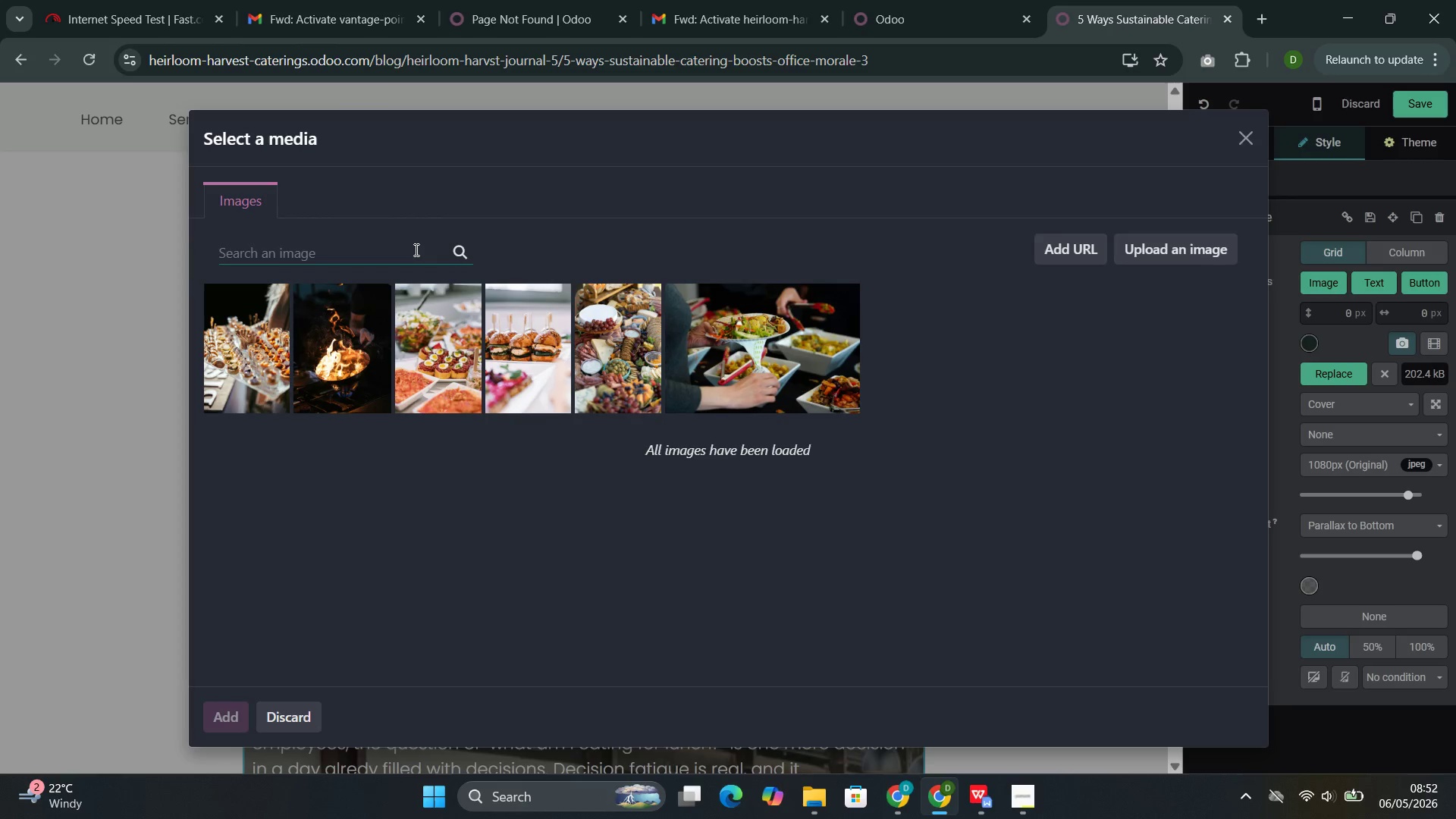 
key(Control+V)
 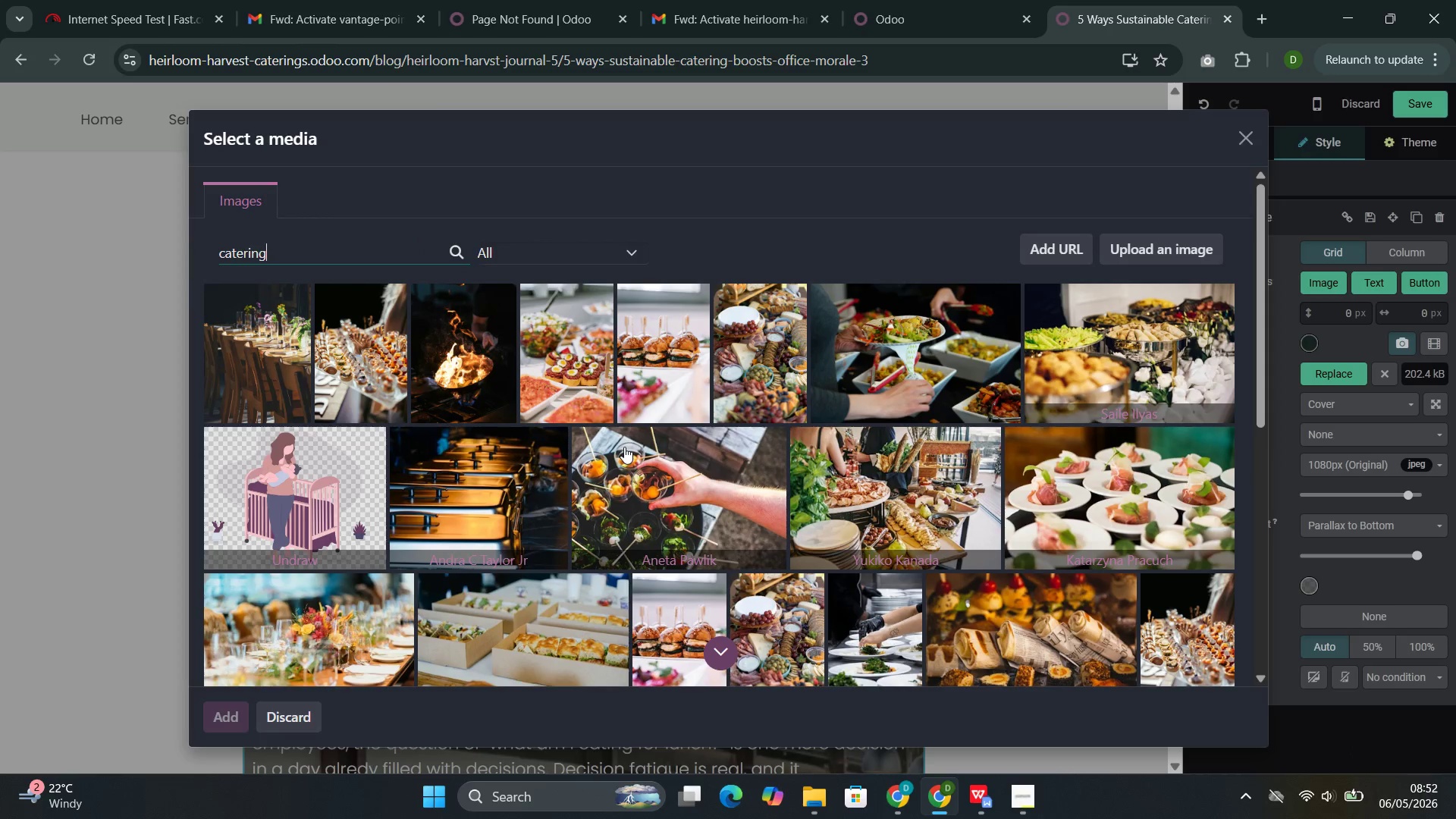 
wait(17.03)
 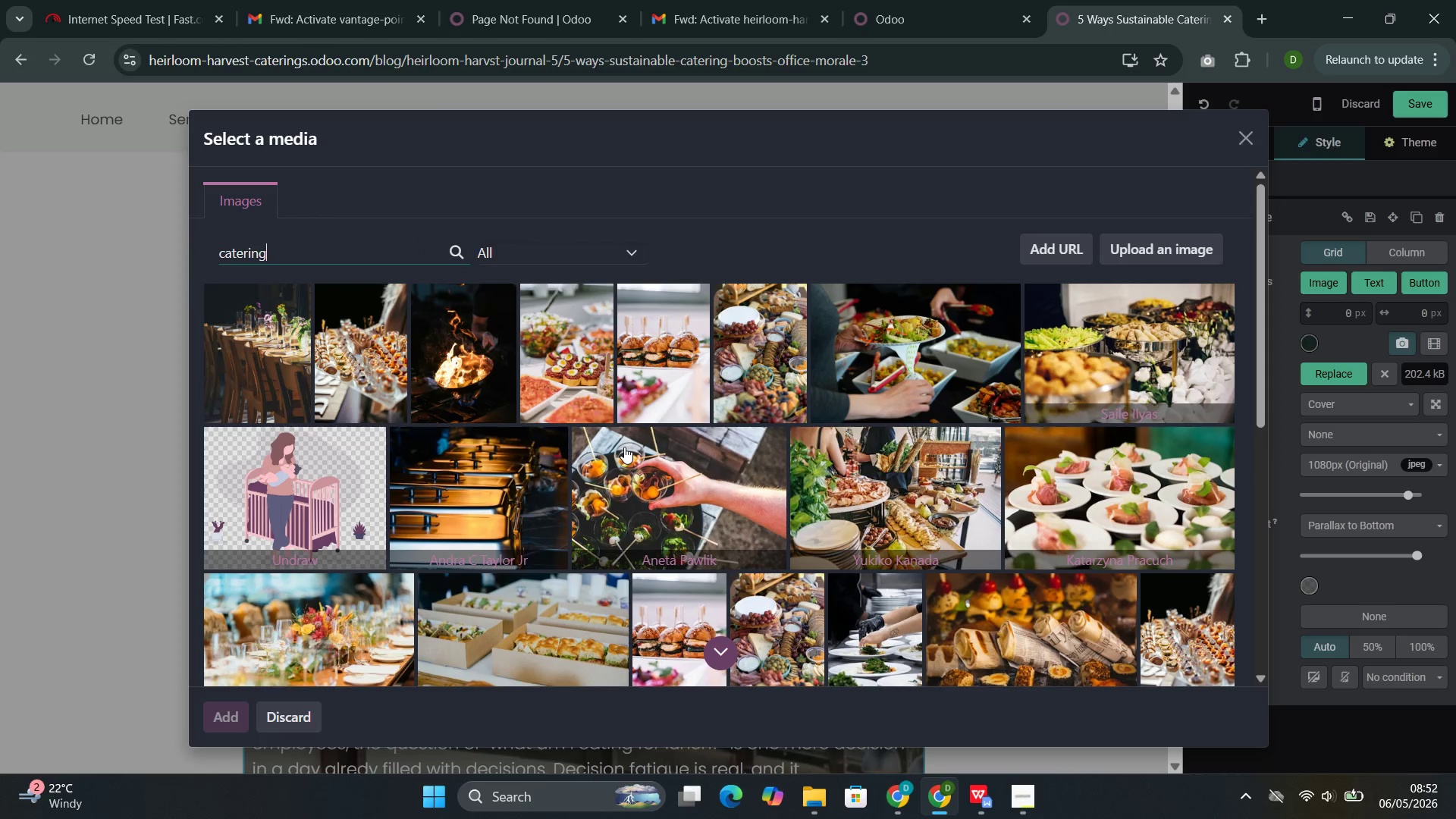 
left_click([998, 327])
 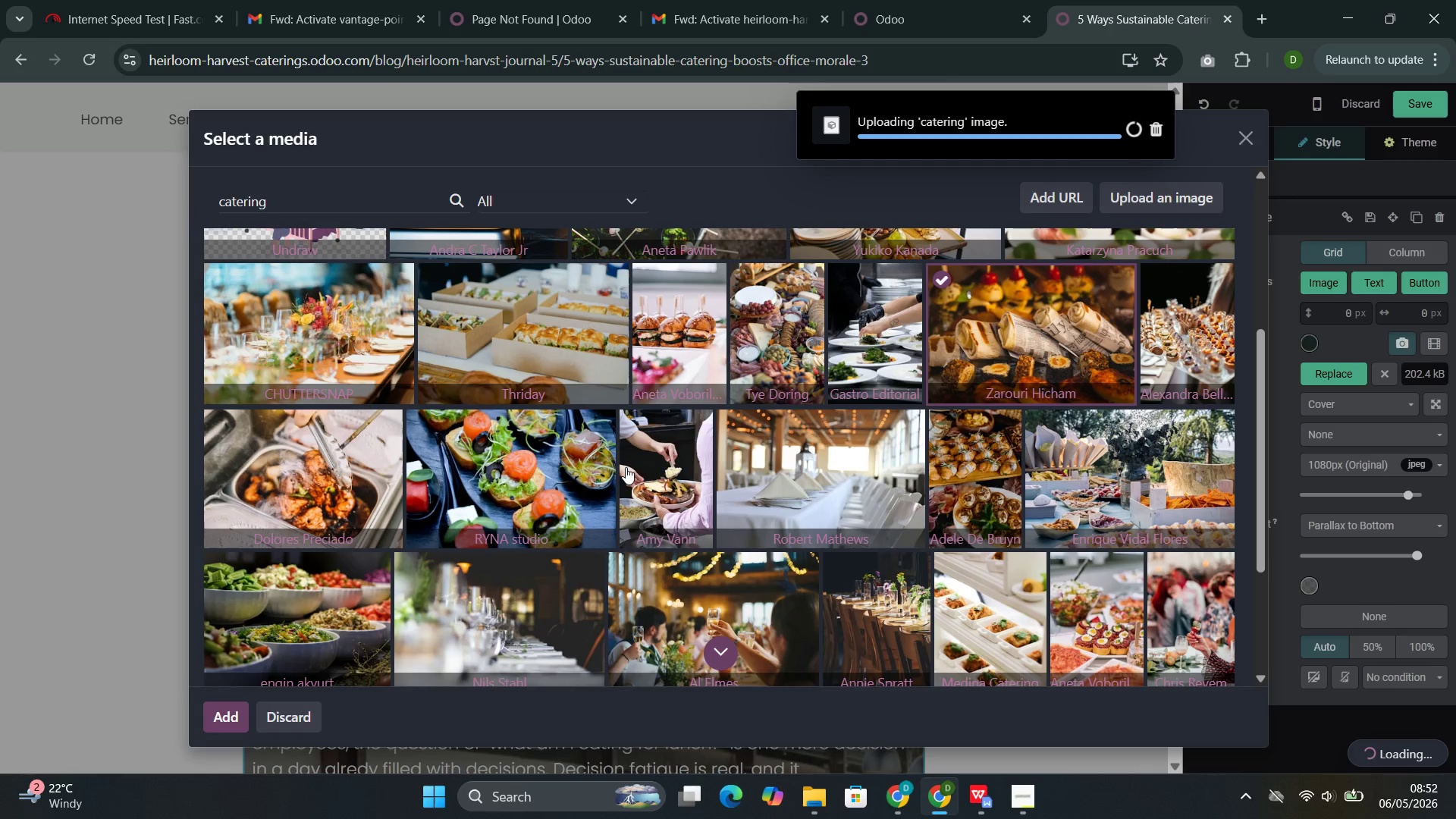 
left_click([300, 606])
 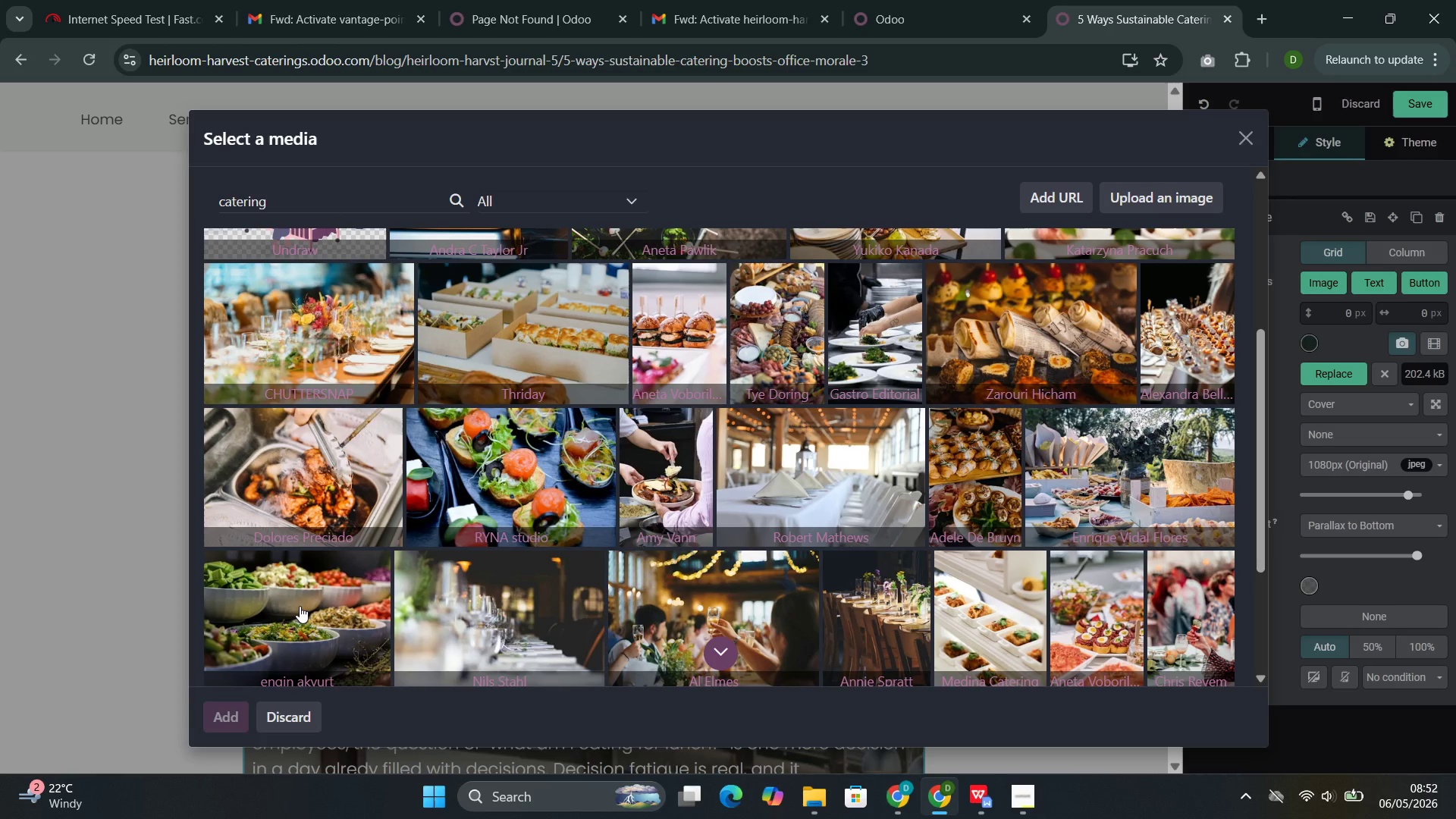 
wait(17.41)
 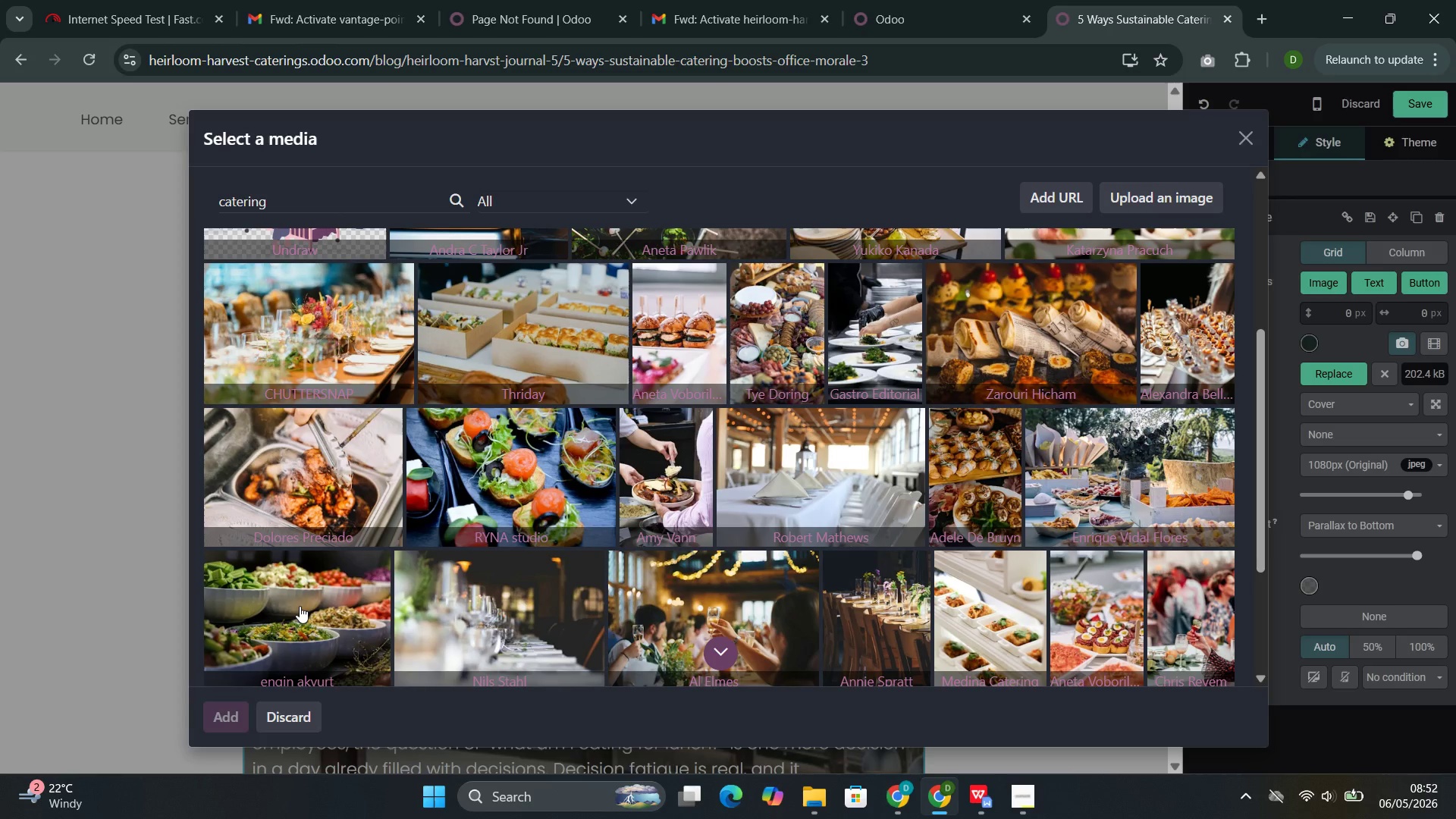 
left_click([310, 607])
 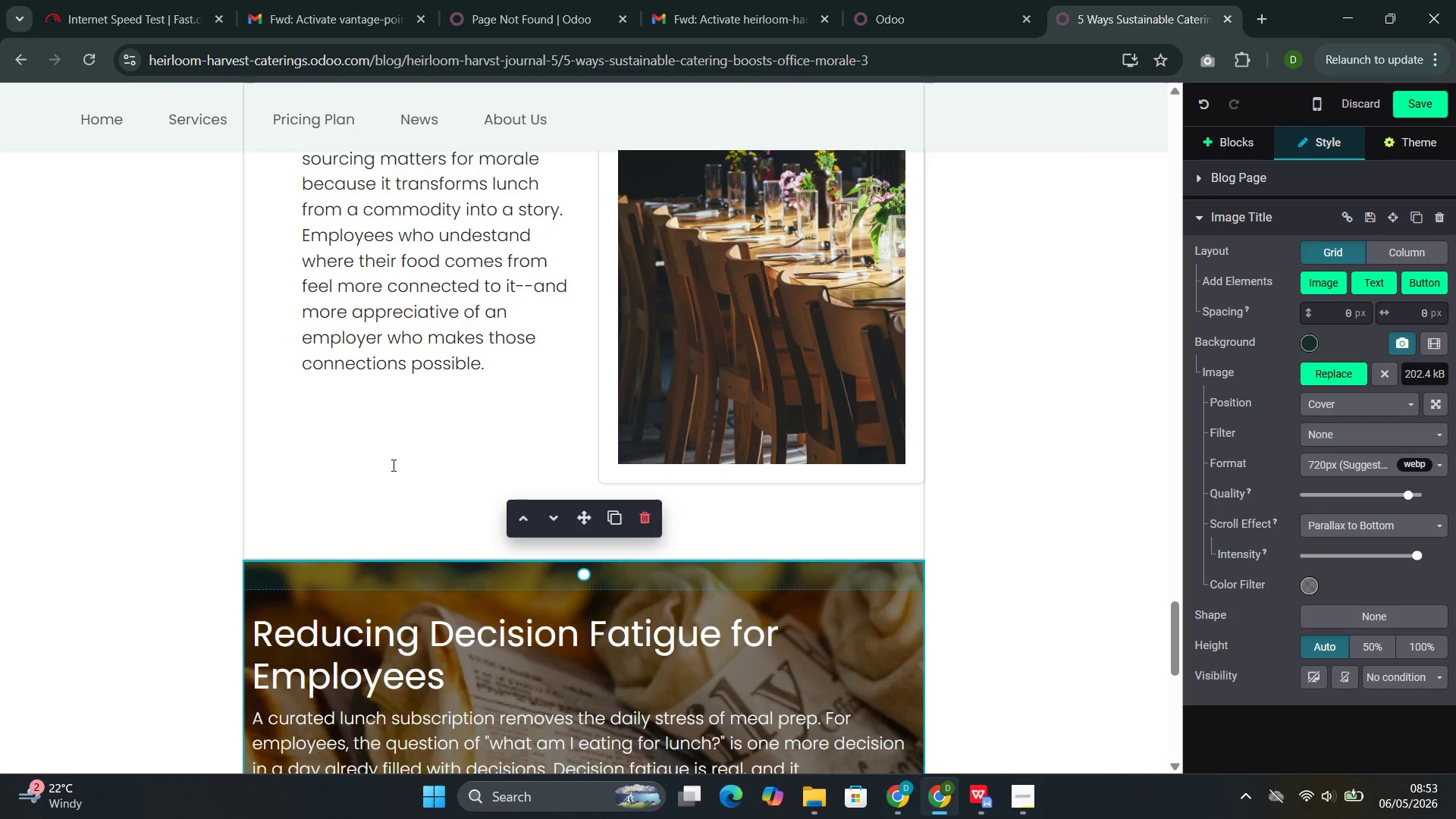 
wait(13.81)
 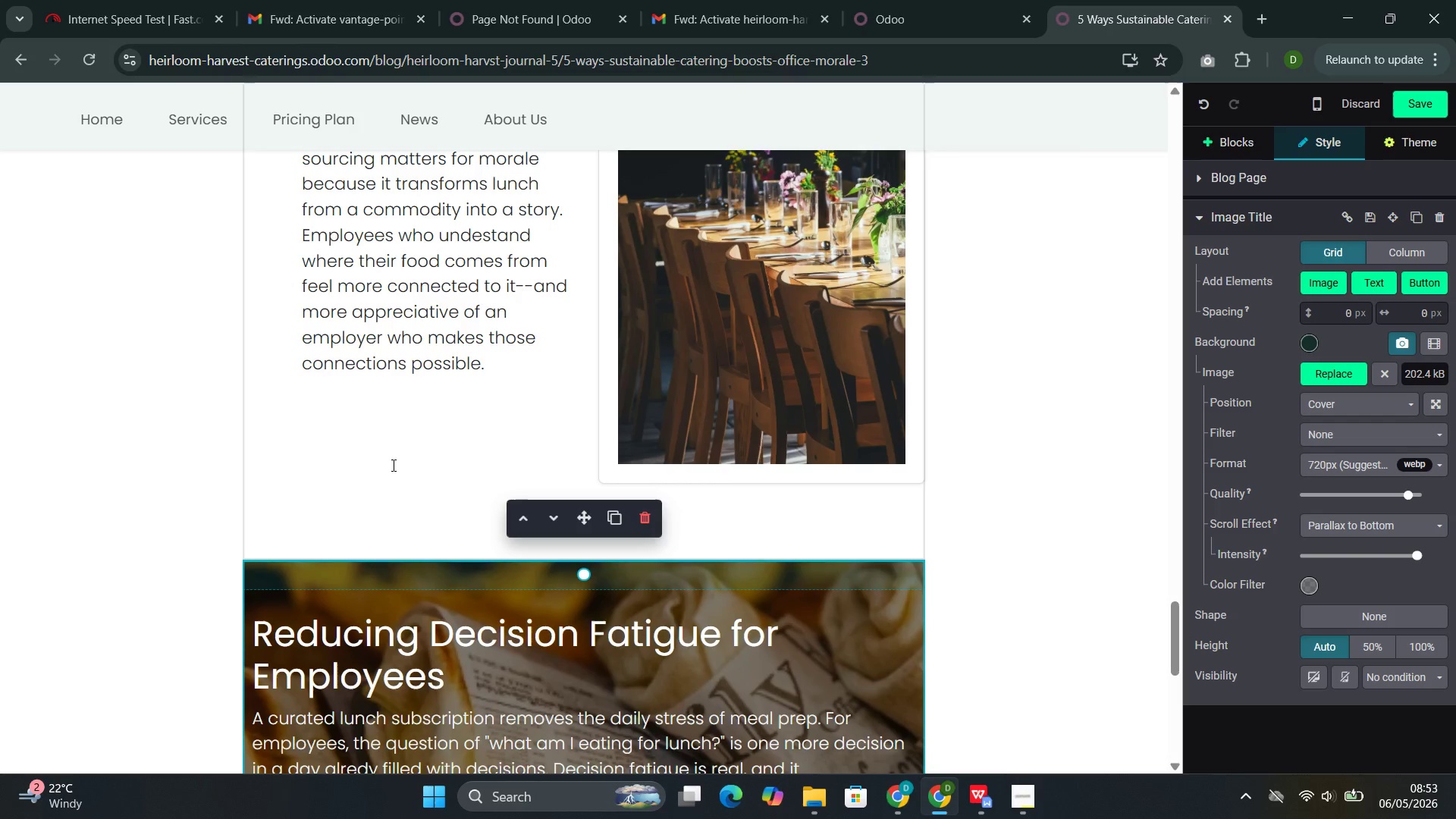 
left_click([981, 720])